 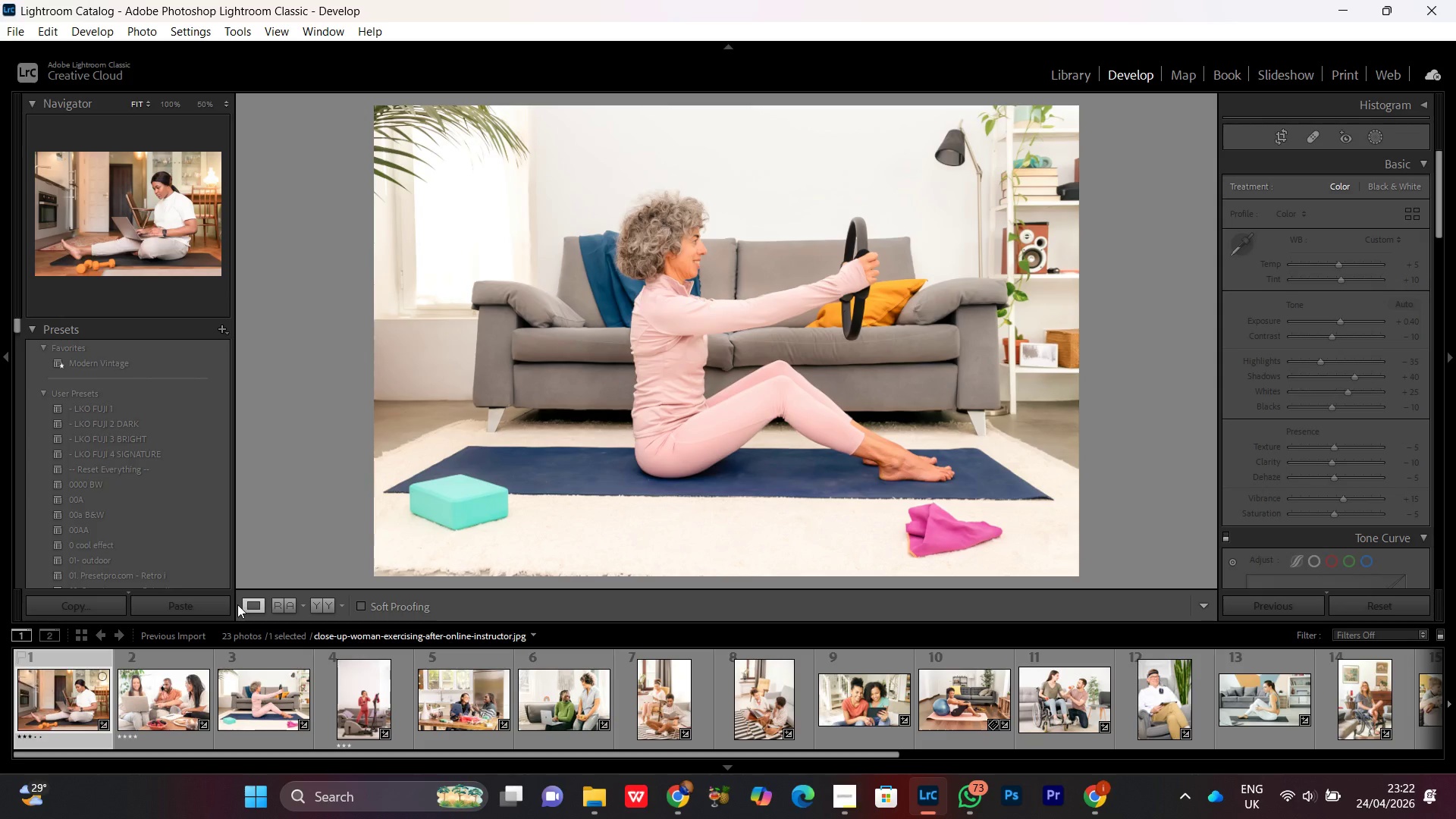 
scroll: coordinate [1337, 493], scroll_direction: down, amount: 13.0
 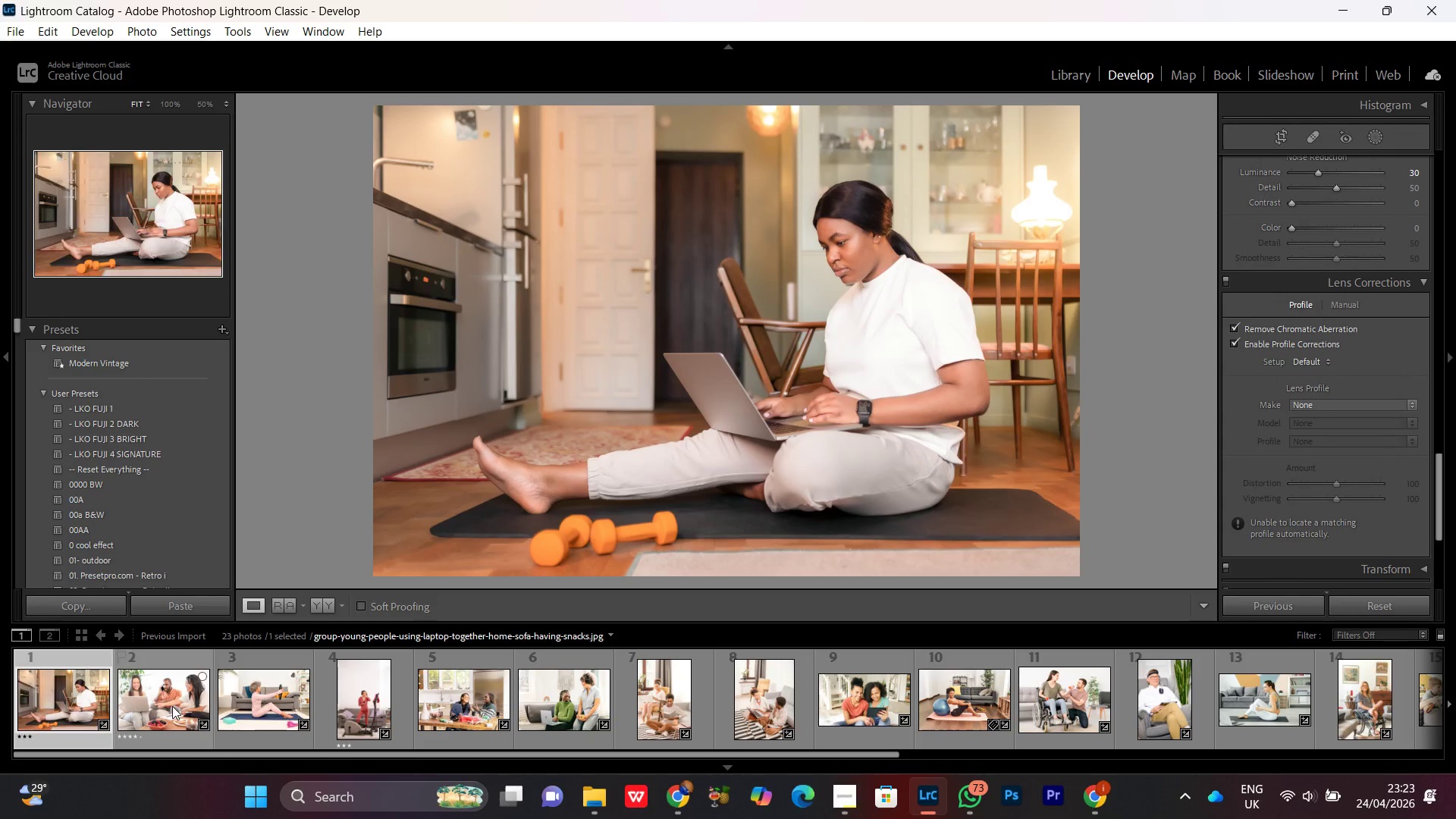 
double_click([167, 704])
 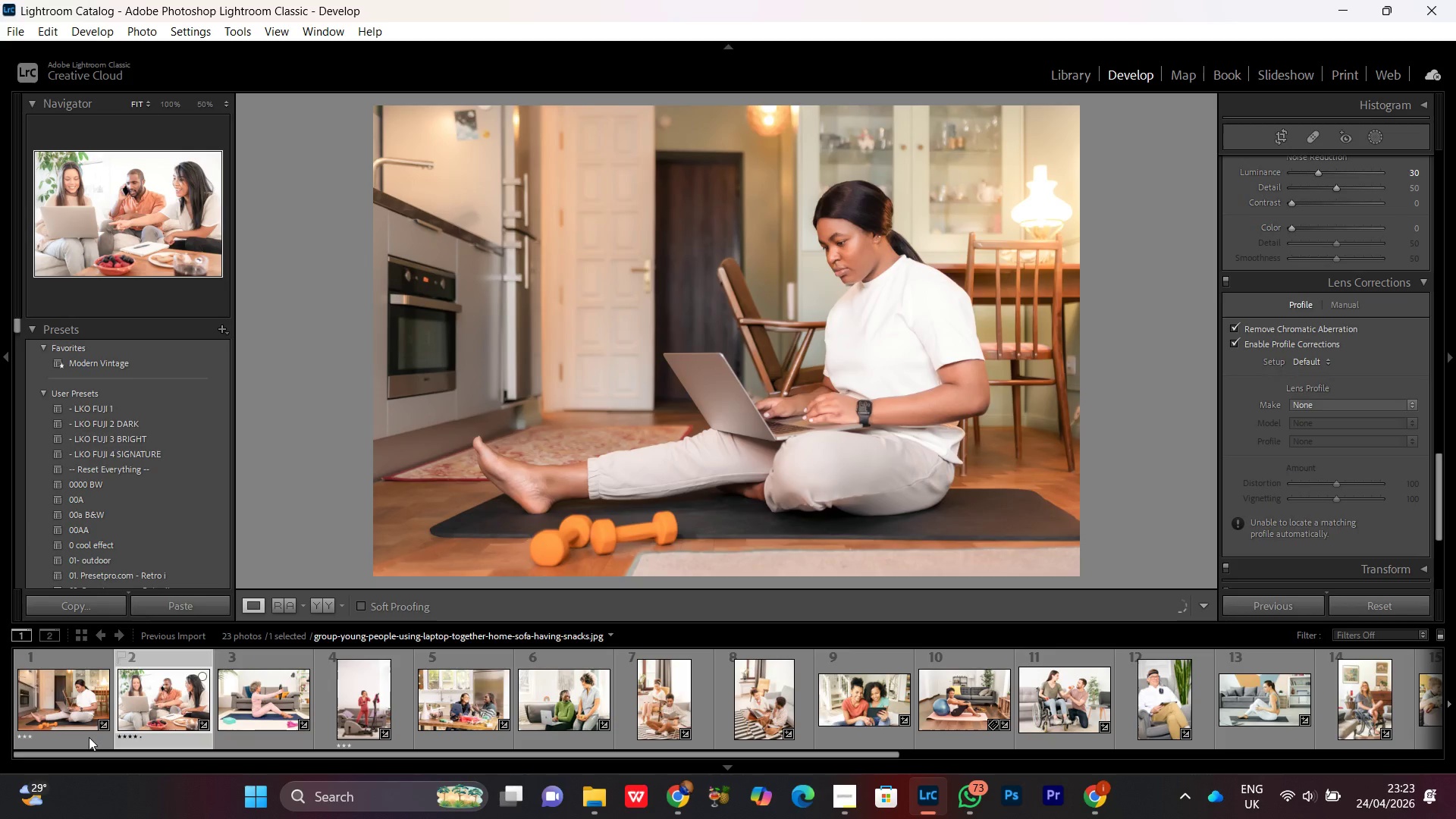 
double_click([261, 695])
 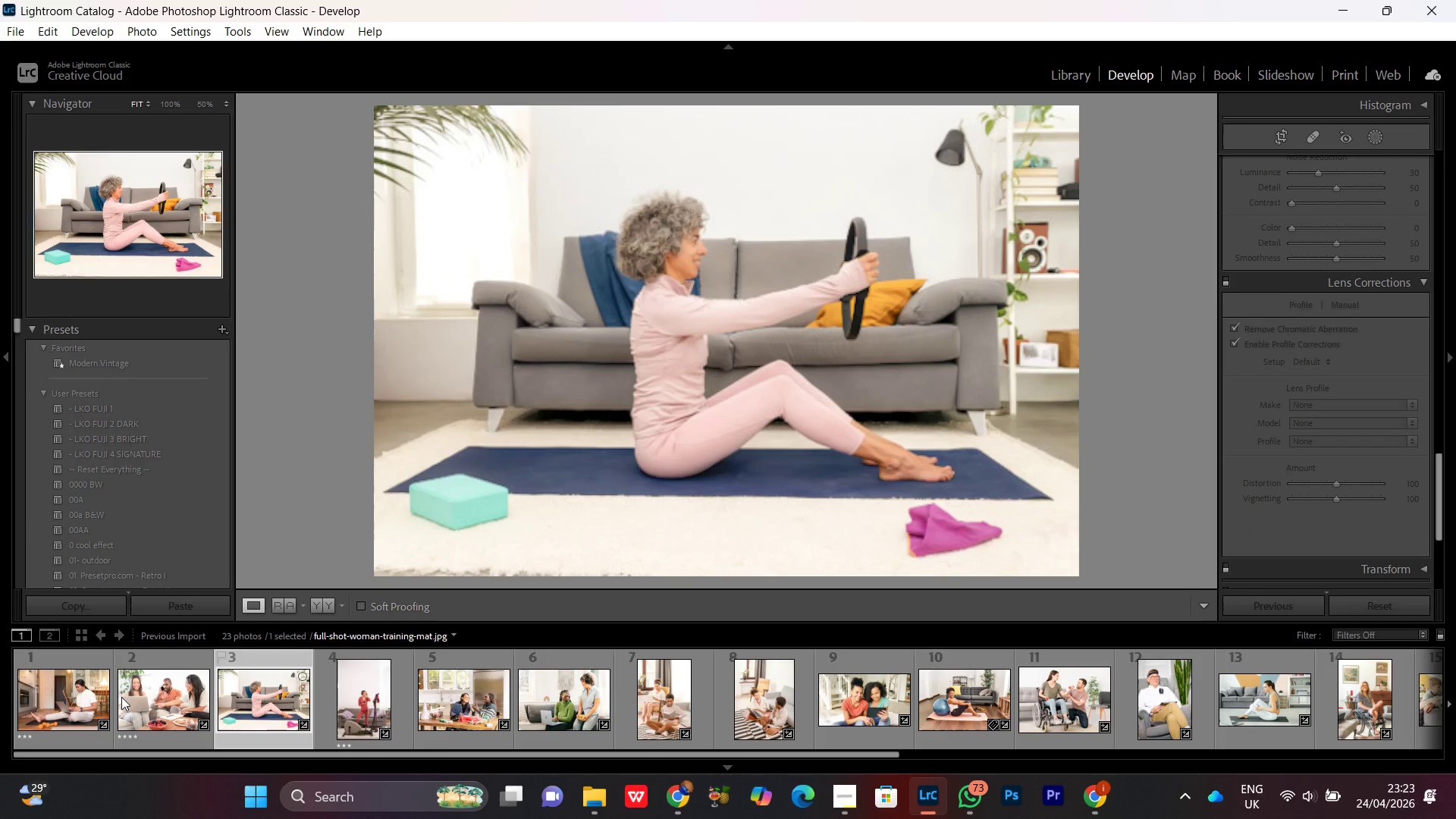 
double_click([60, 698])
 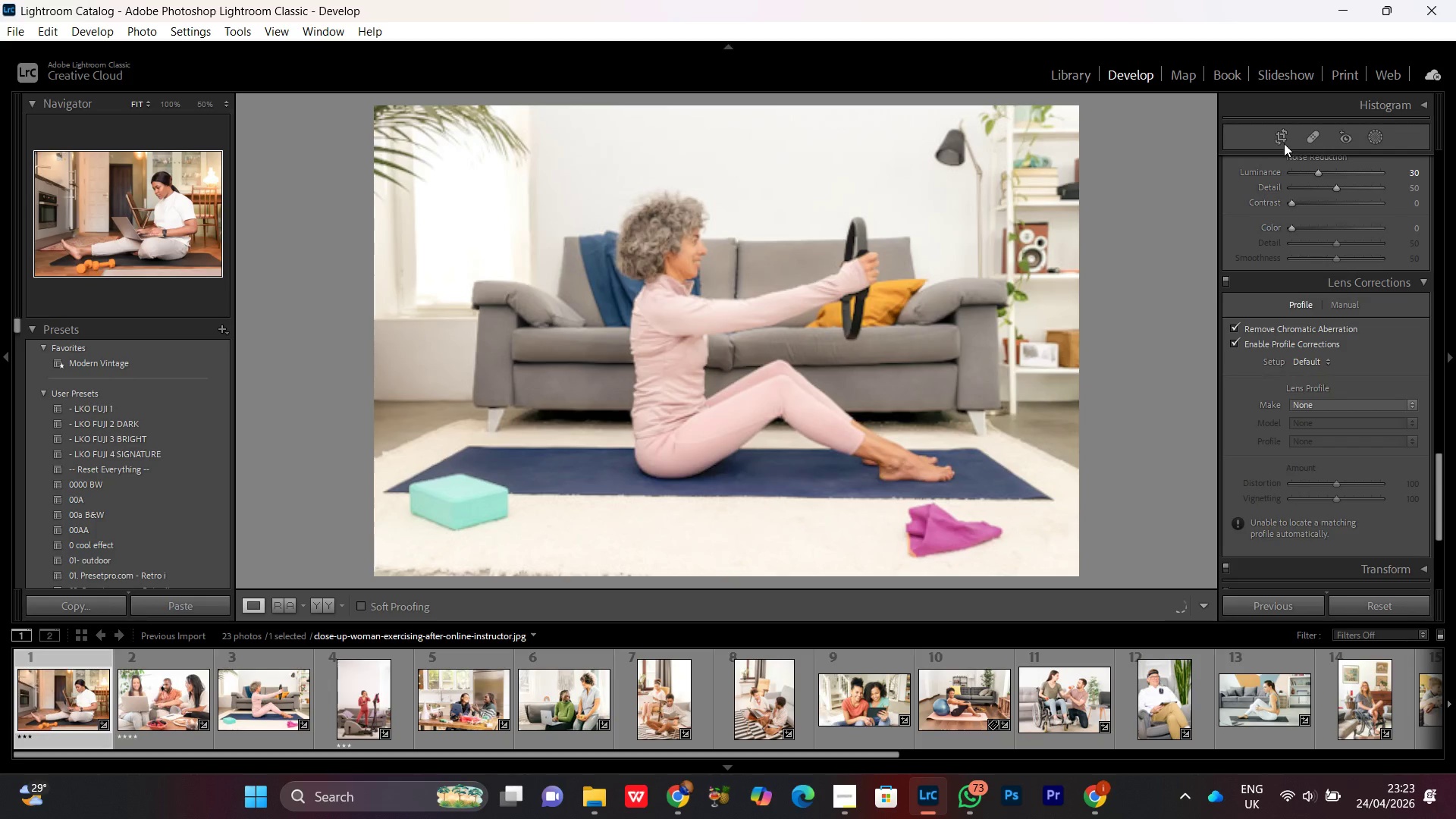 
left_click([1284, 138])
 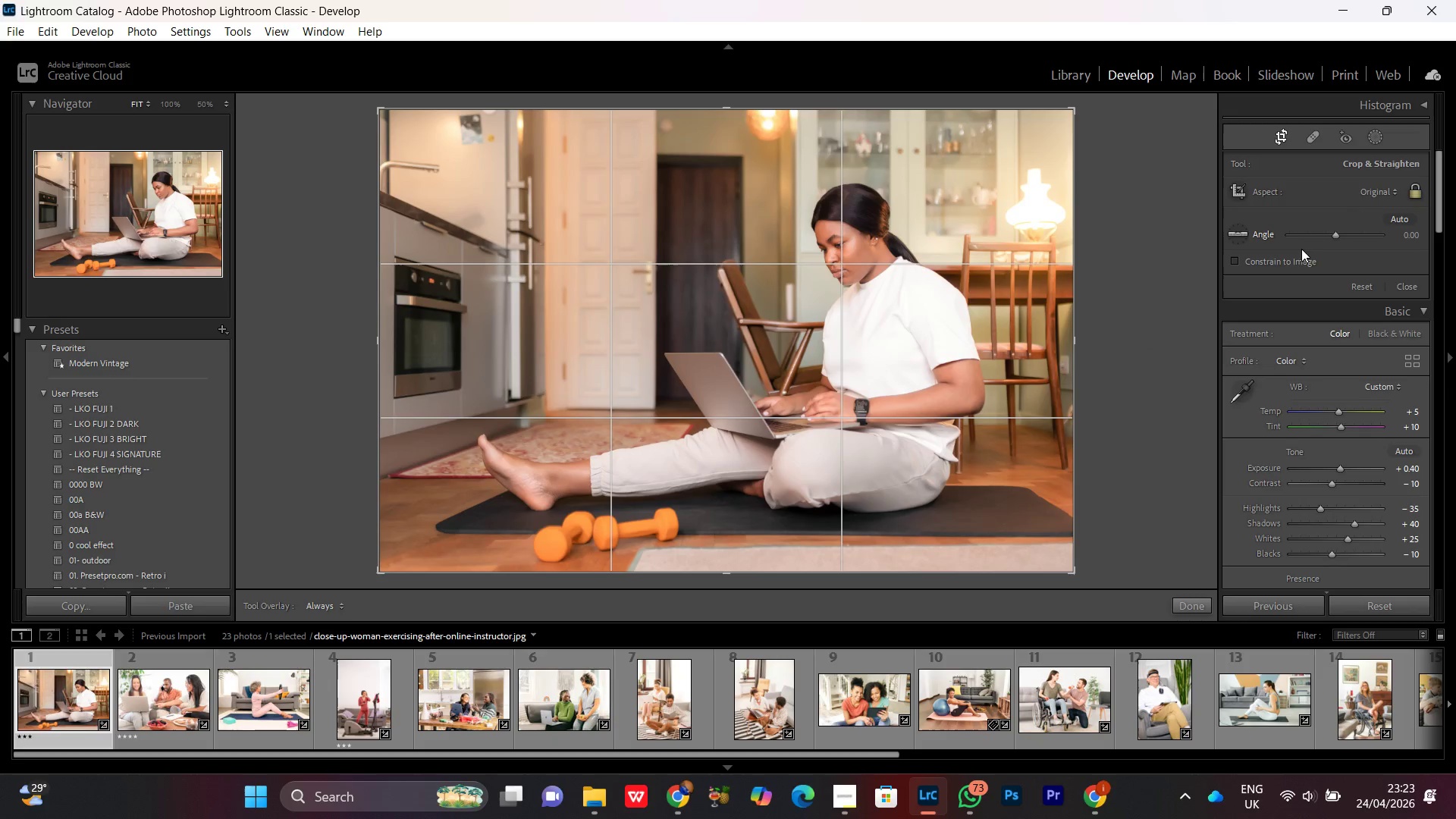 
left_click([1376, 196])
 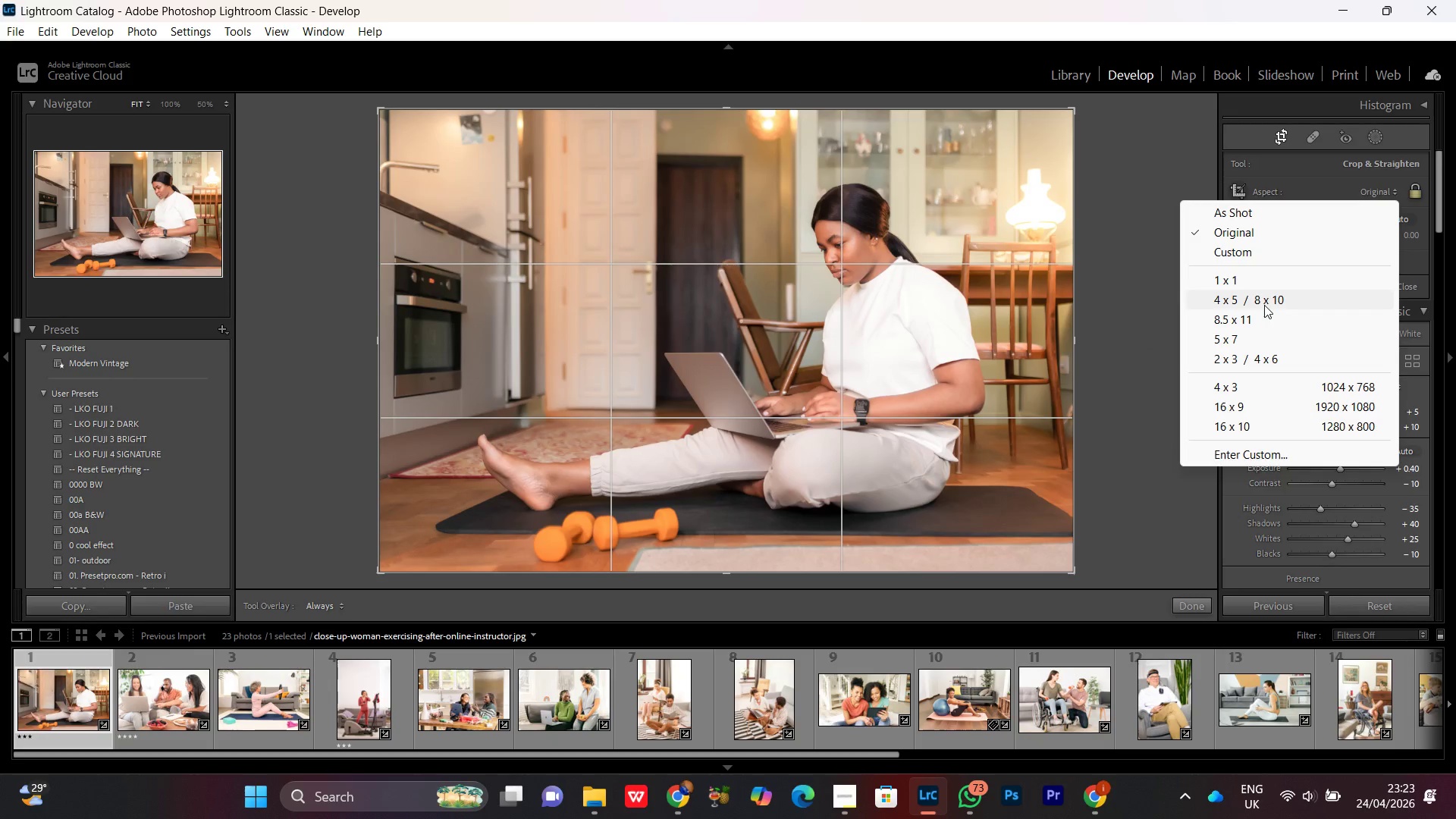 
left_click([1263, 303])
 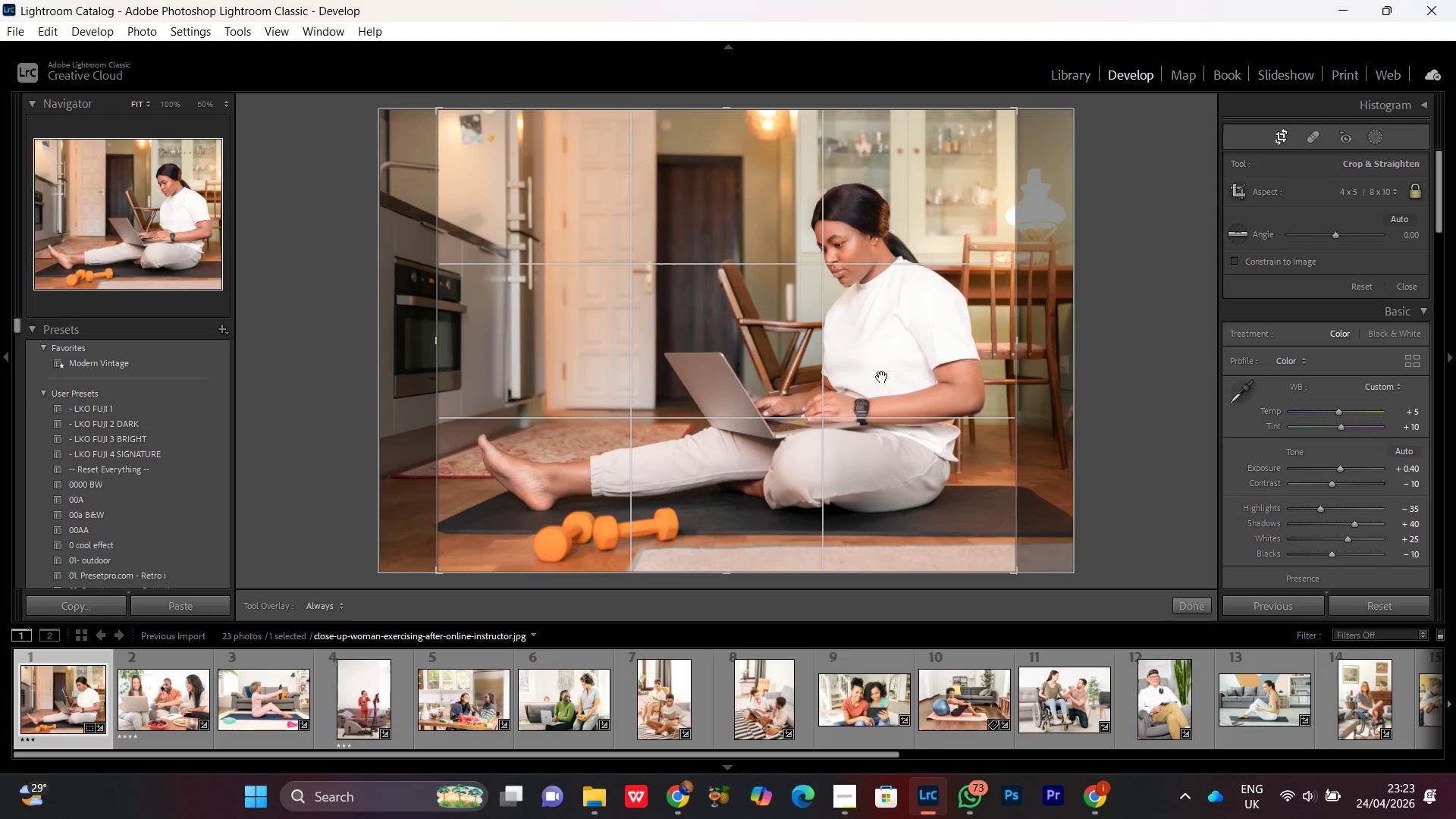 
left_click_drag(start_coordinate=[884, 371], to_coordinate=[872, 368])
 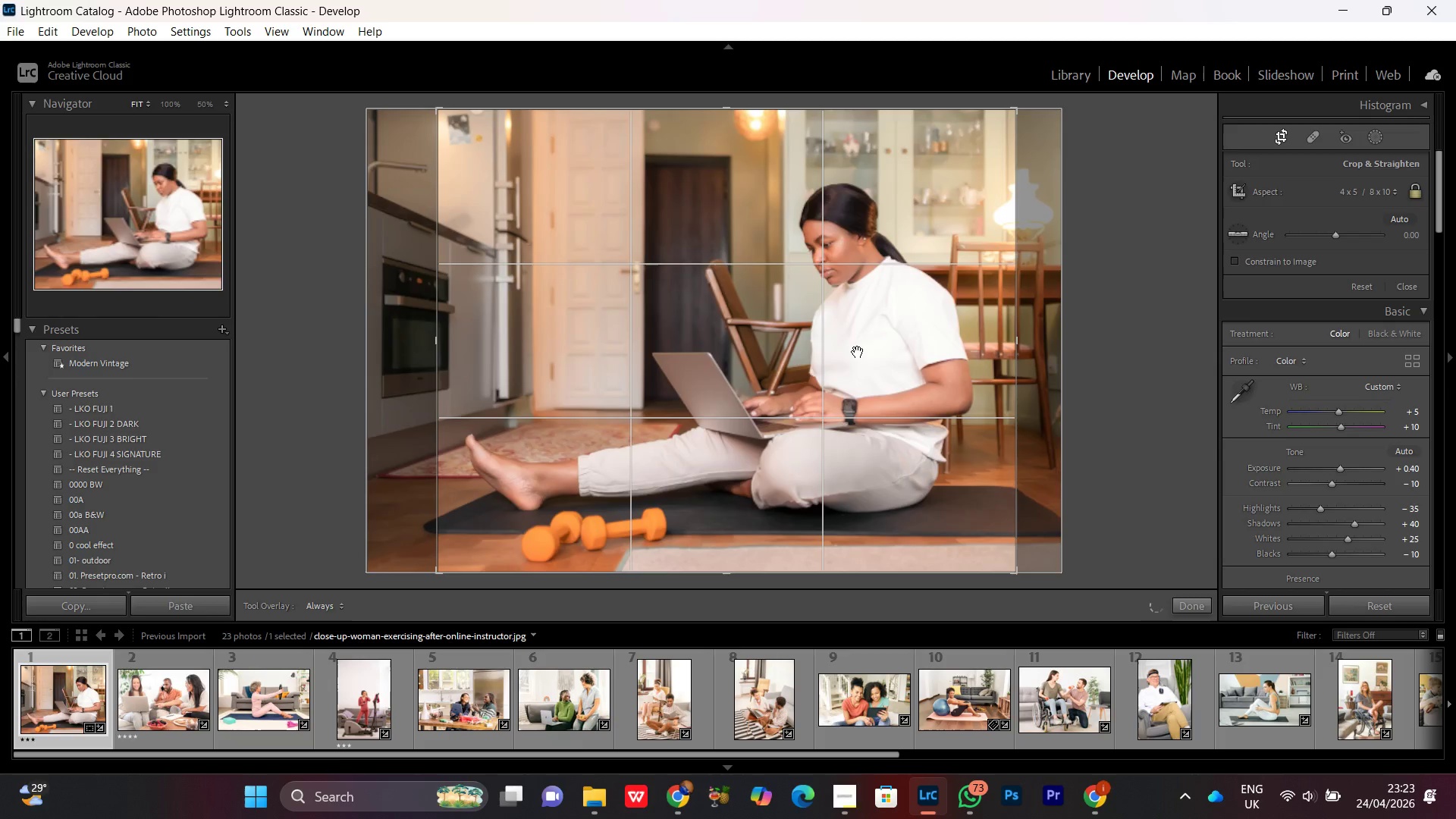 
double_click([858, 352])
 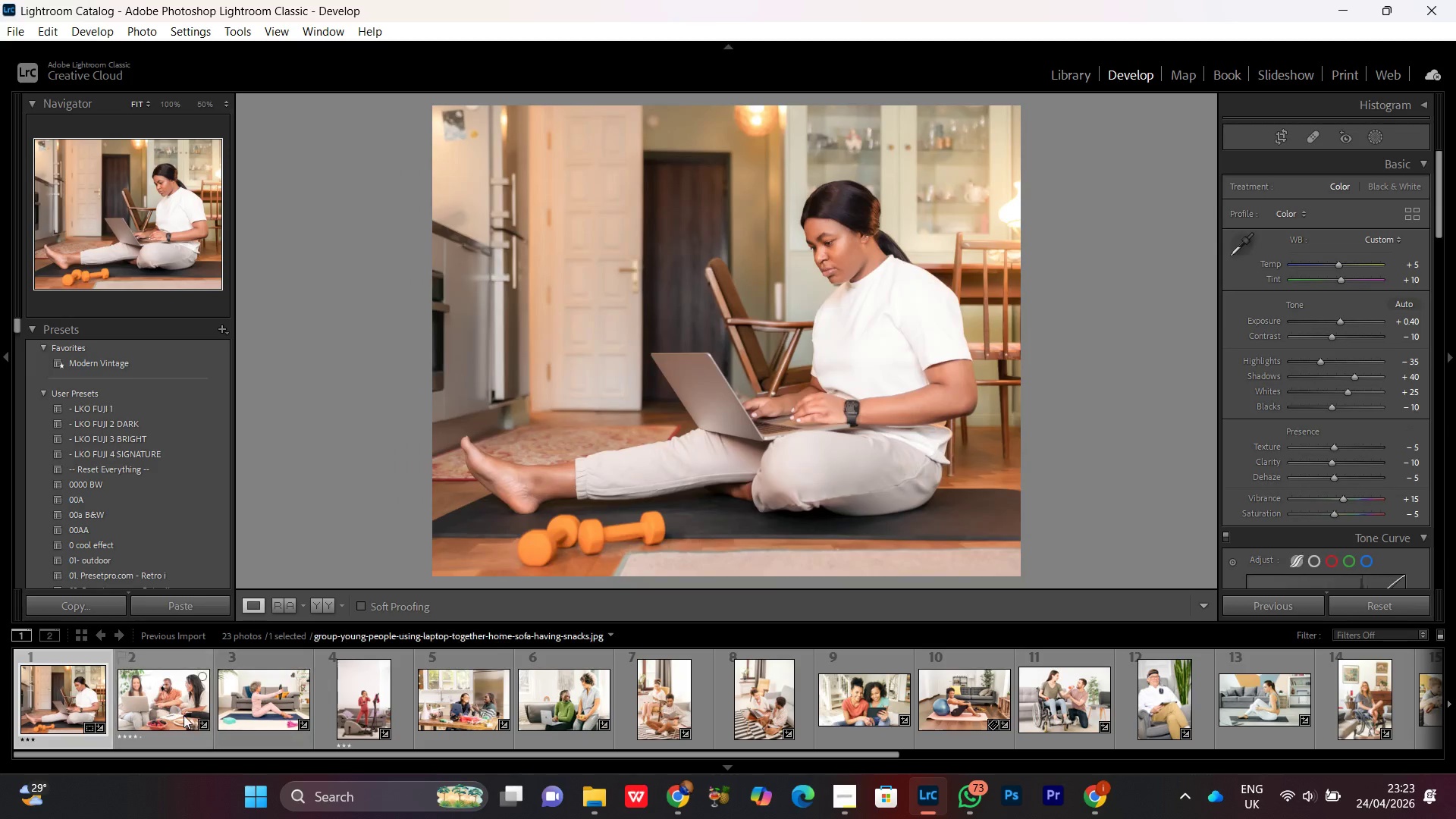 
left_click([175, 696])
 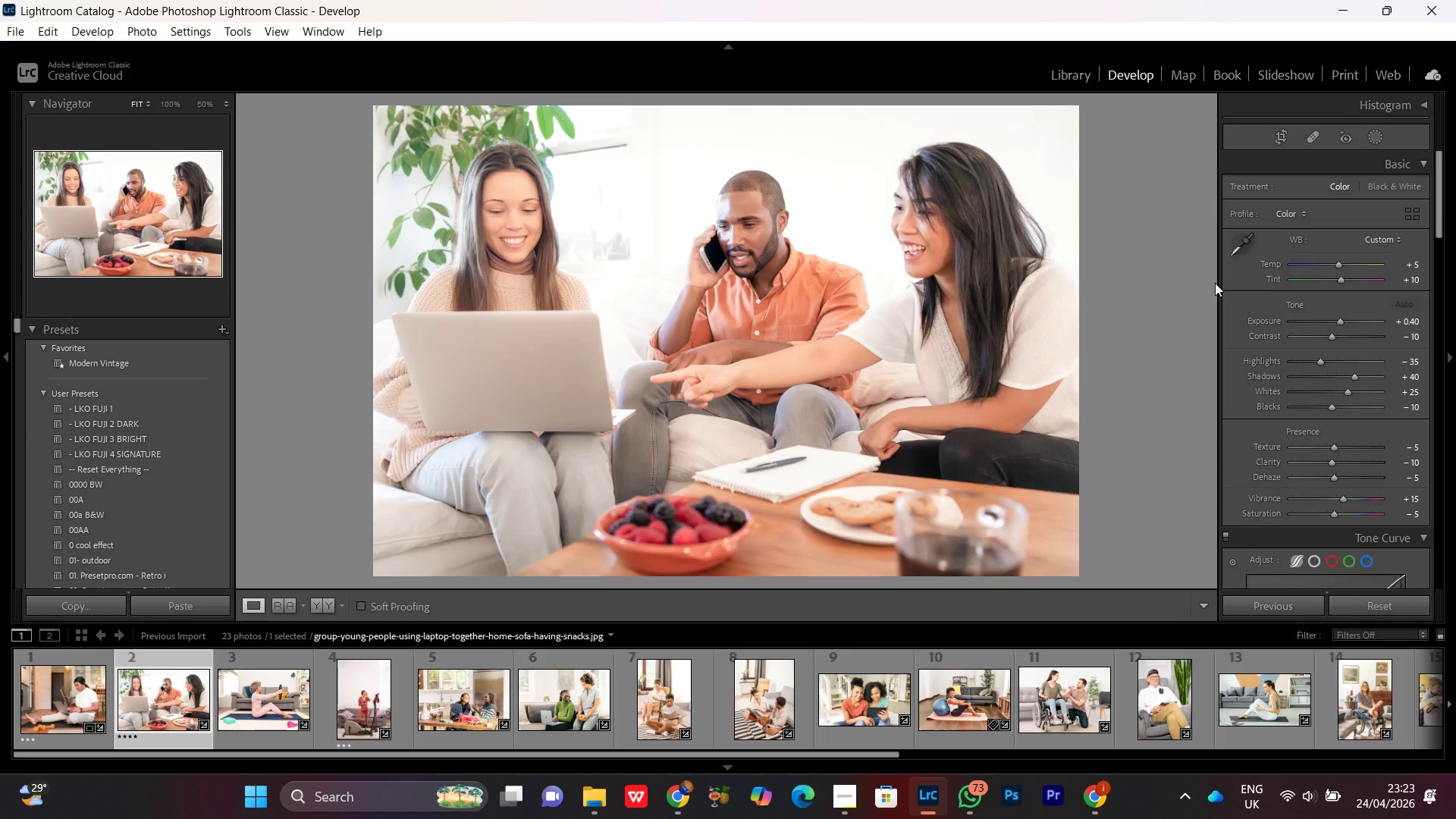 
wait(5.06)
 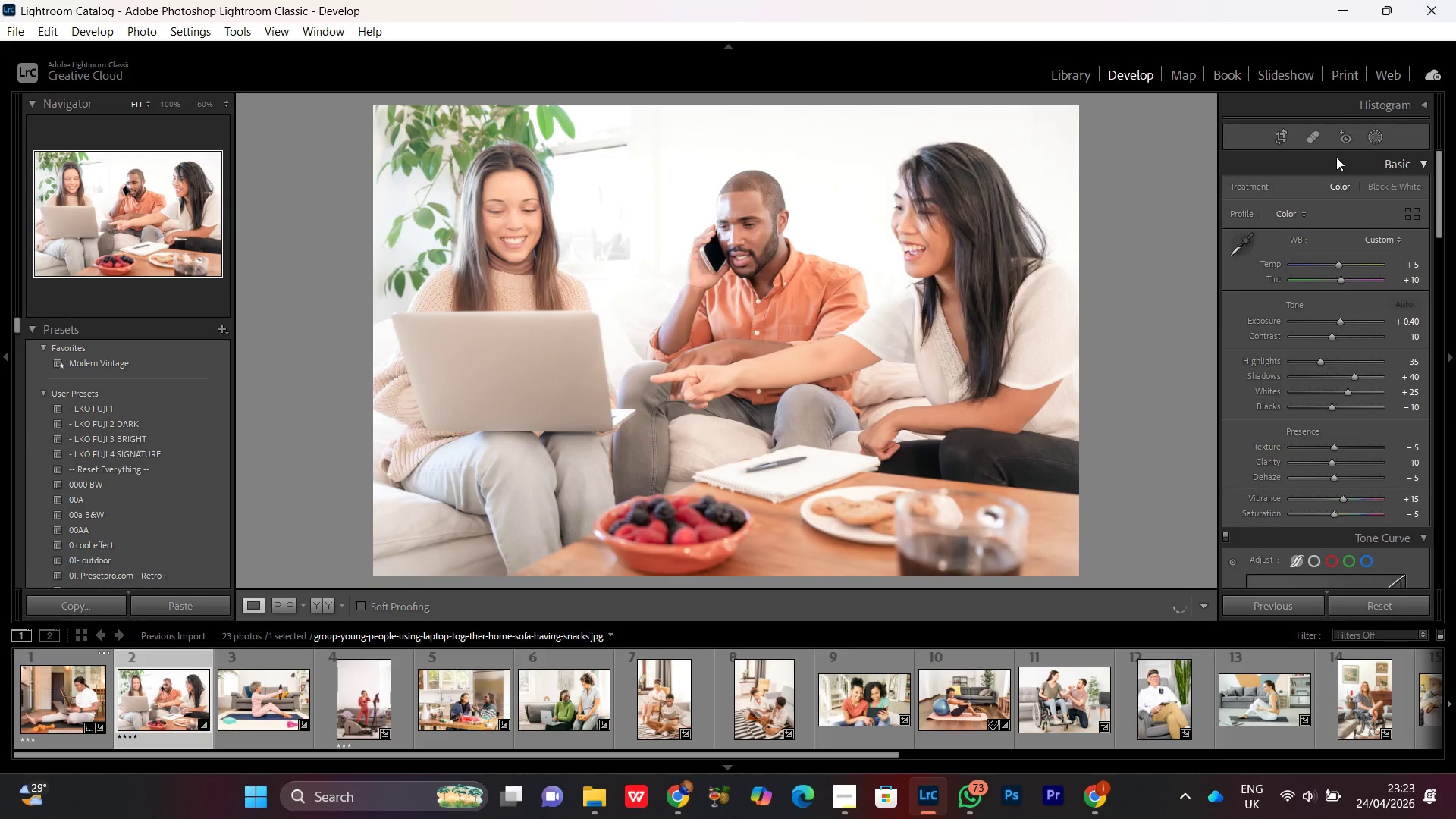 
key(Delete)
 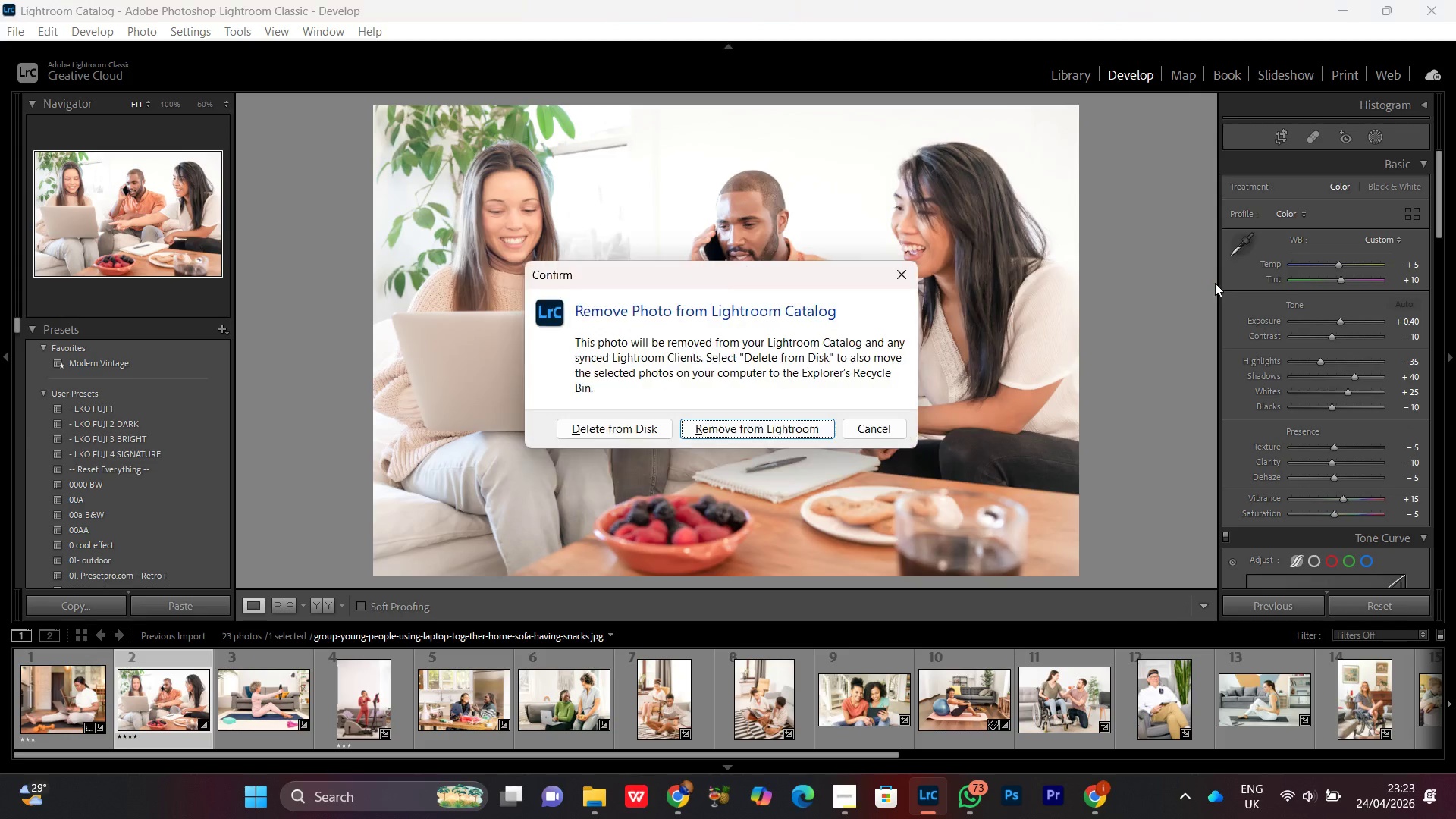 
key(Enter)
 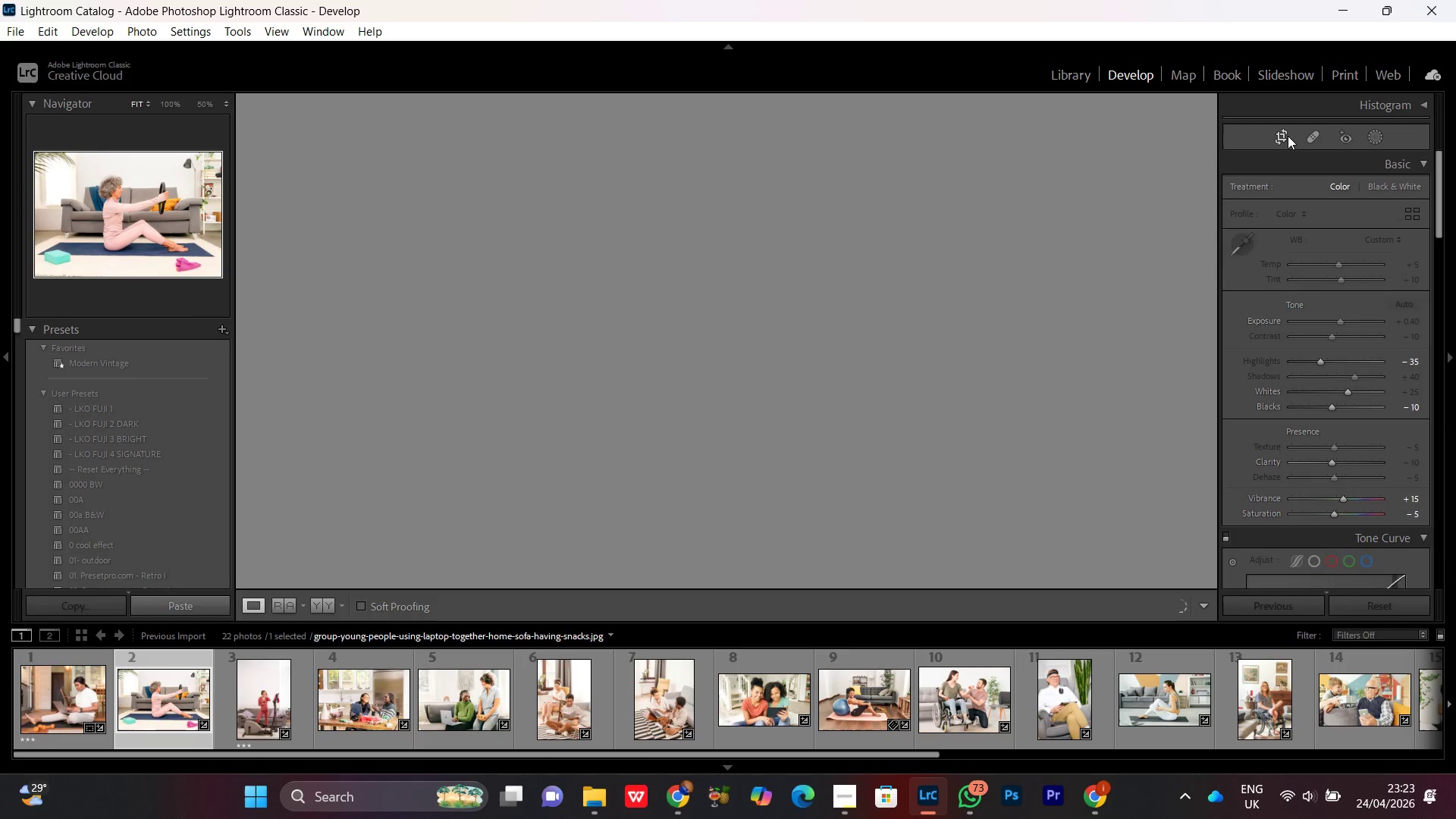 
left_click([1287, 136])
 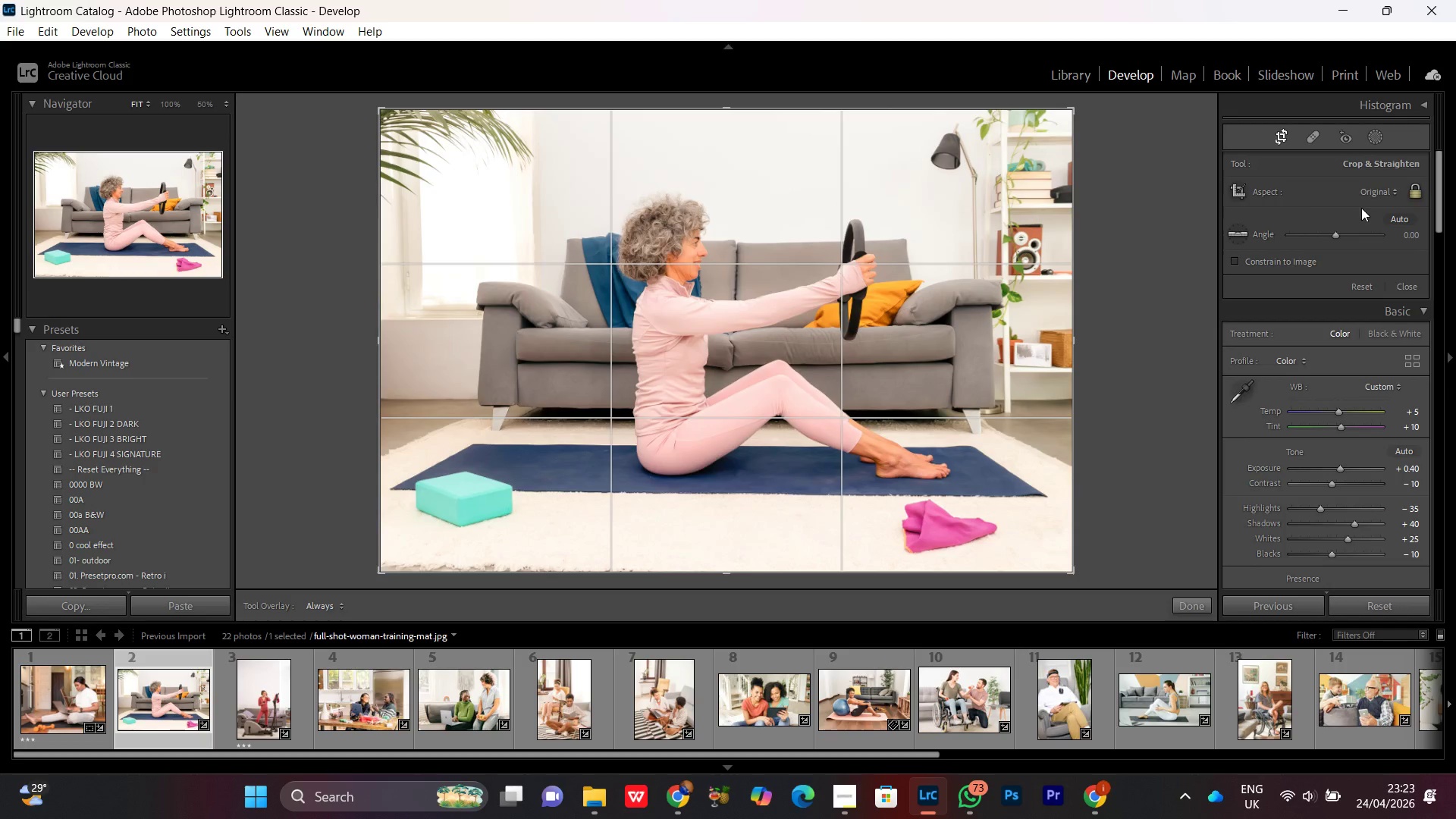 
left_click([1372, 190])
 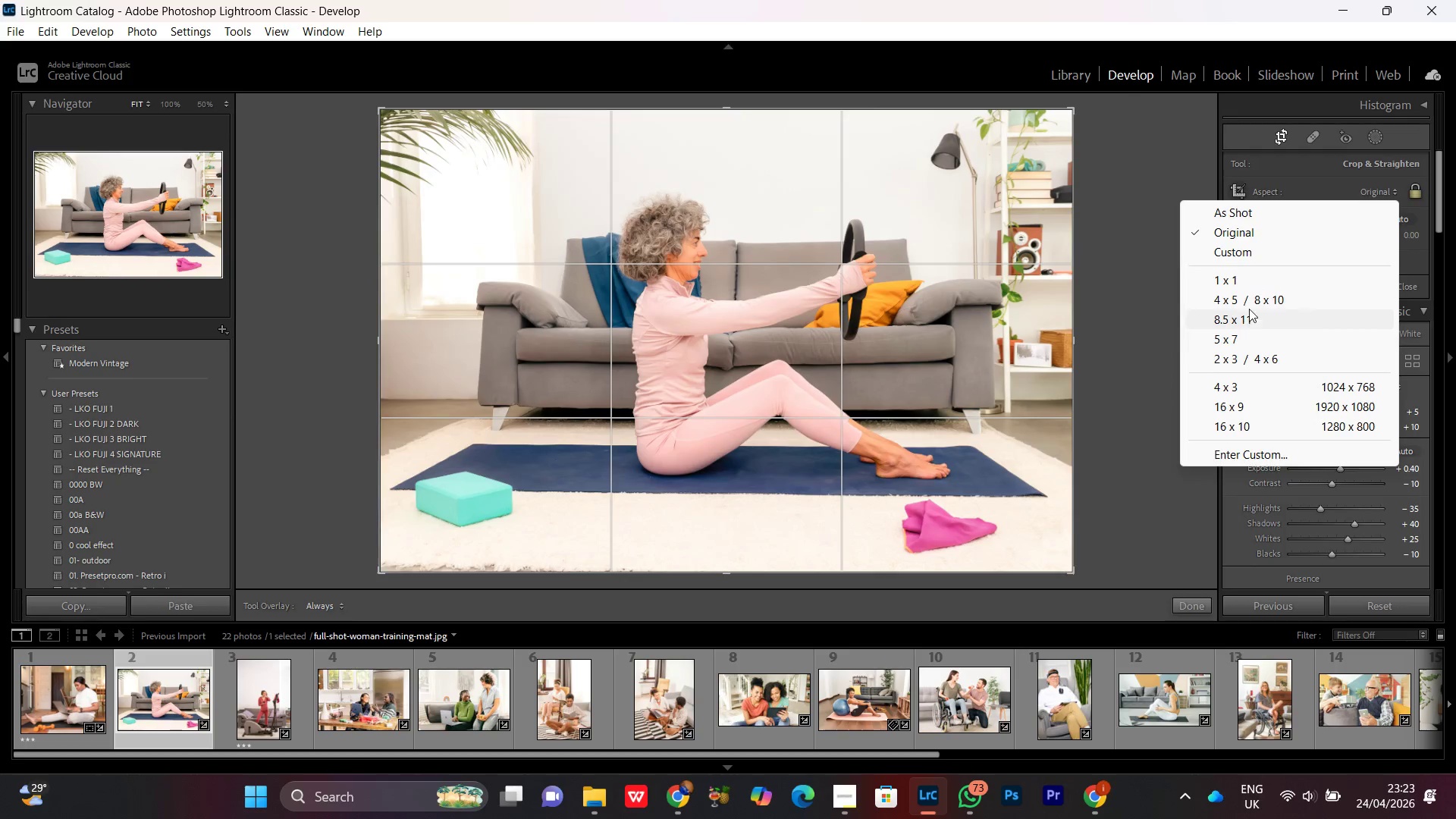 
left_click([1249, 303])
 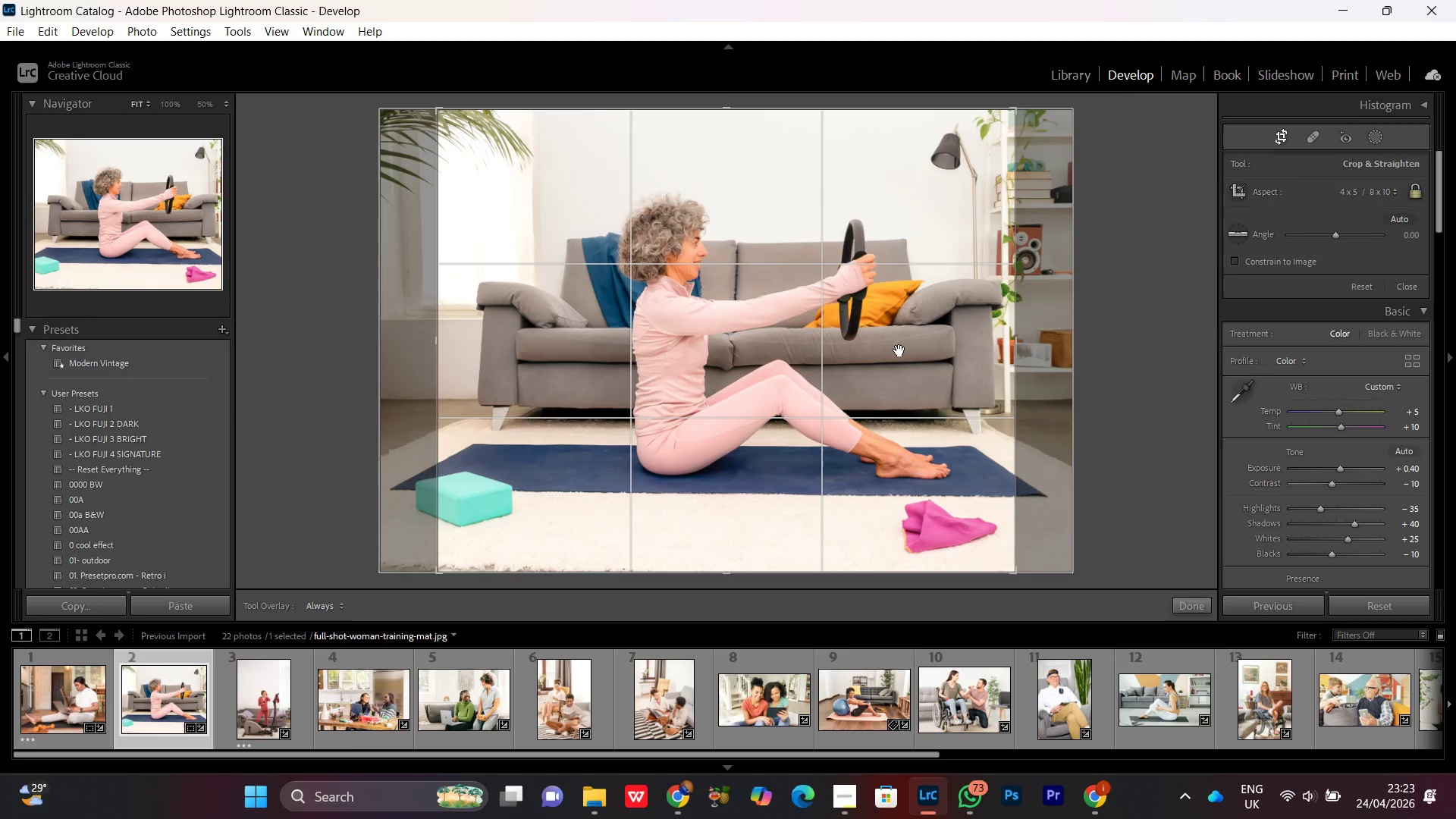 
left_click_drag(start_coordinate=[893, 353], to_coordinate=[890, 349])
 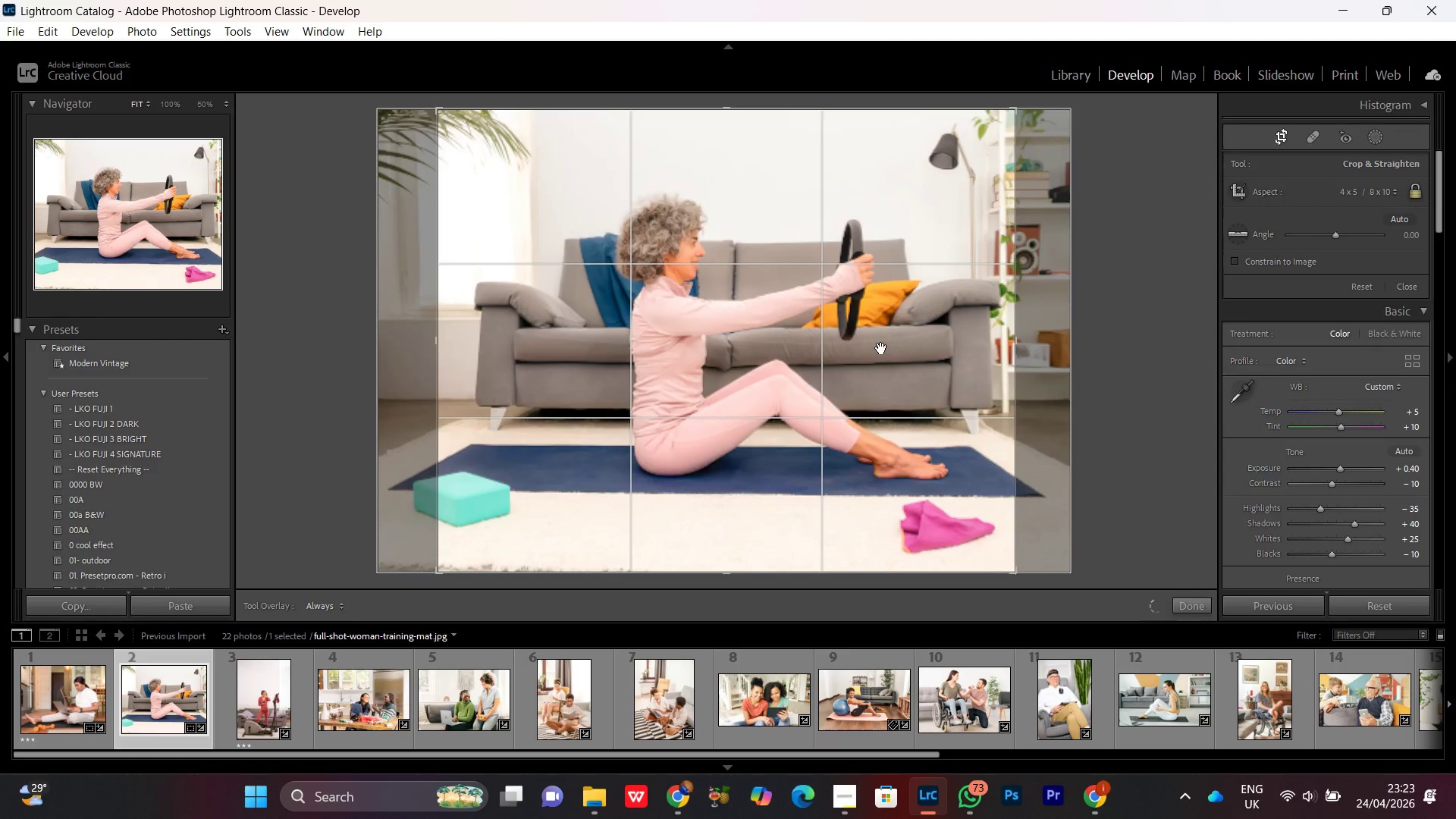 
double_click([881, 348])
 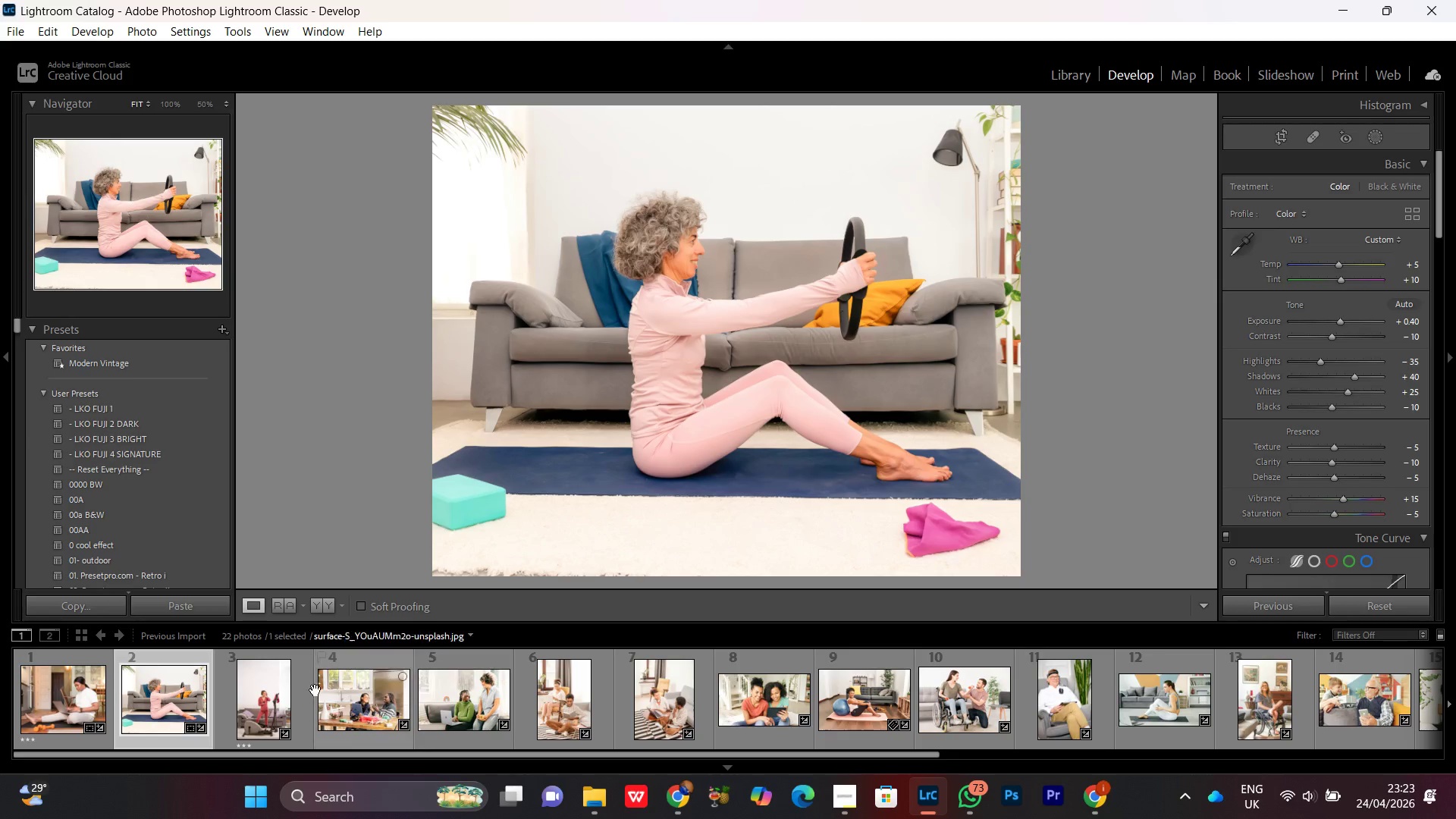 
mouse_move([274, 682])
 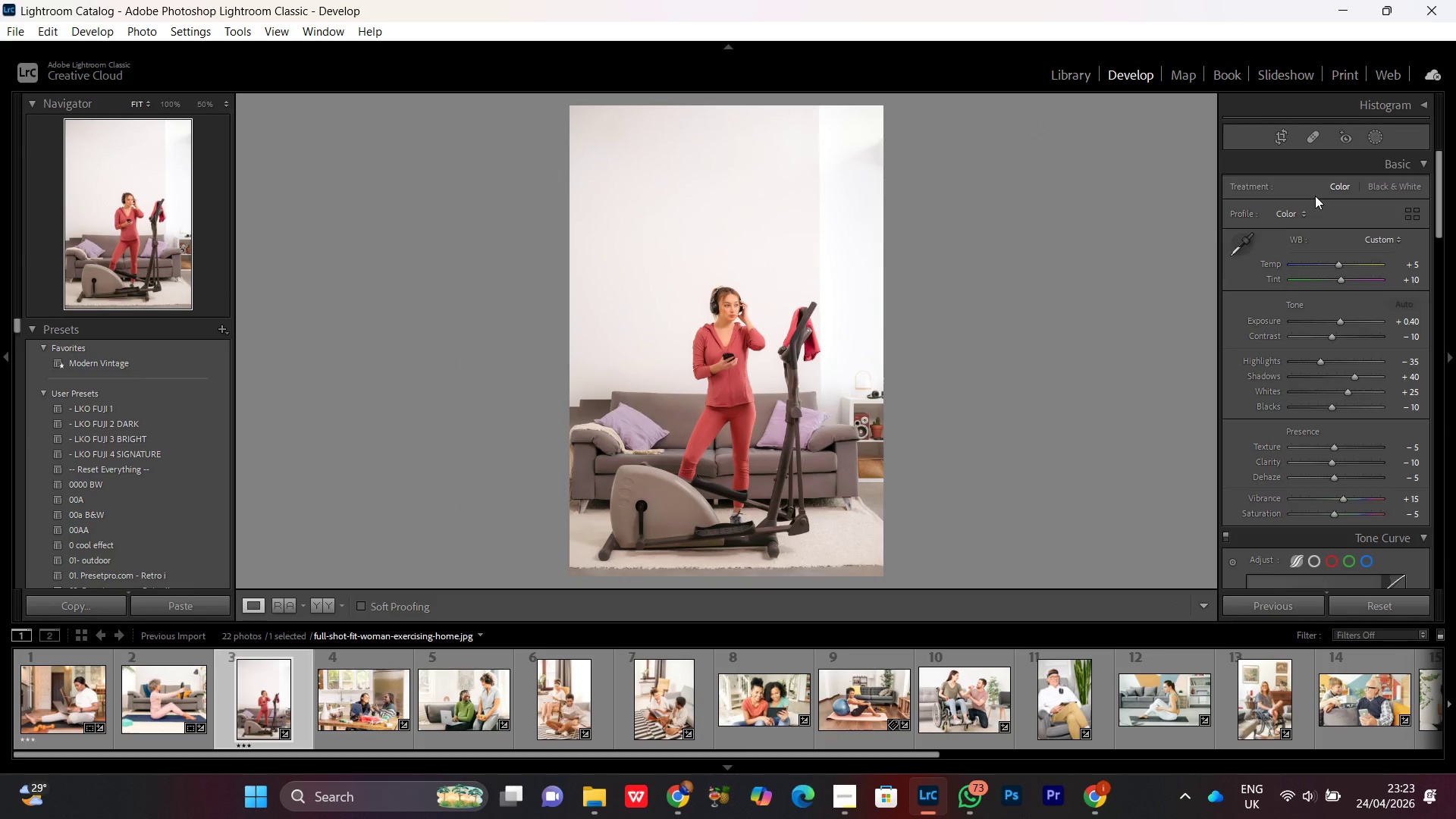 
left_click([1279, 136])
 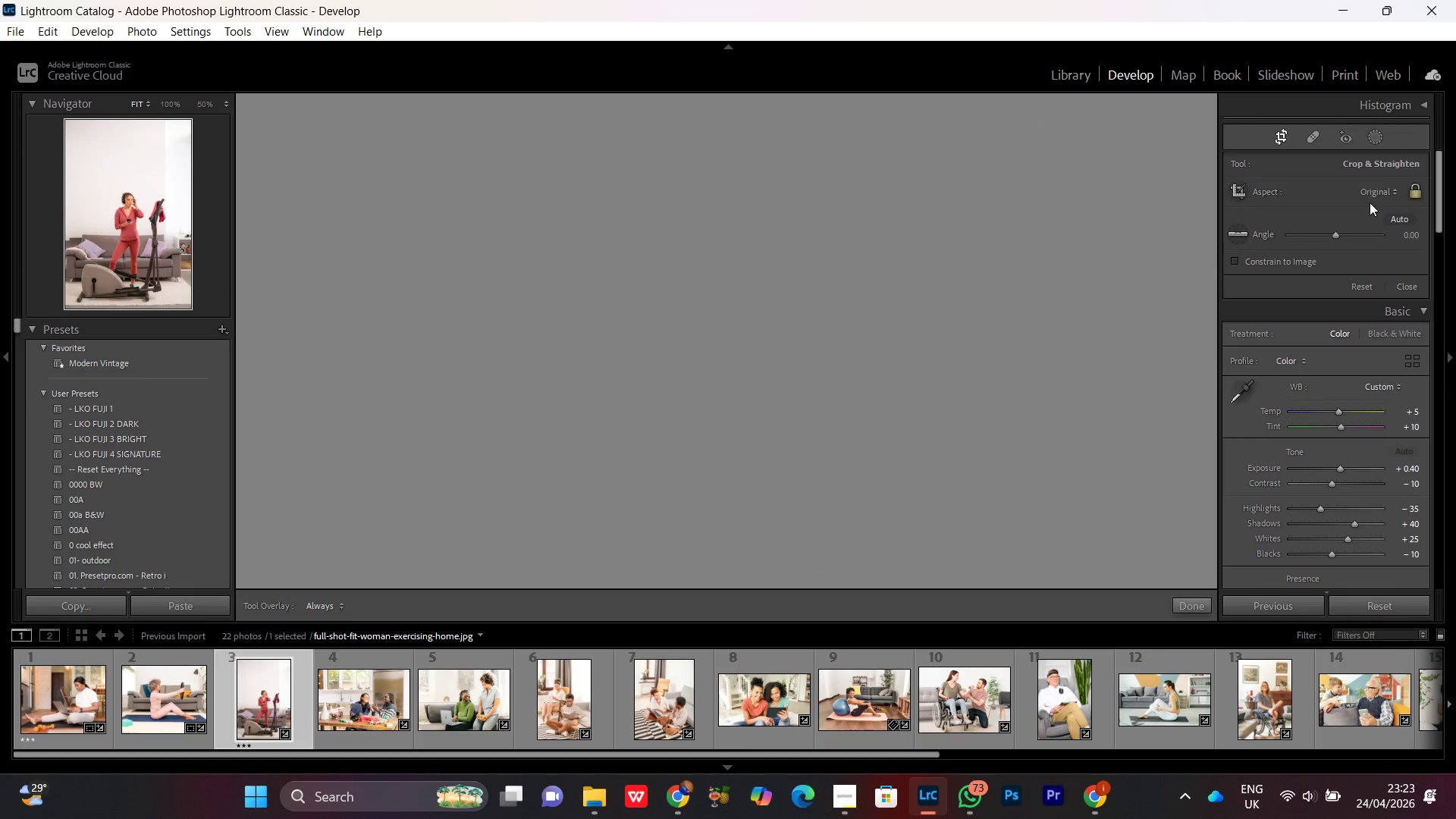 
left_click([1370, 194])
 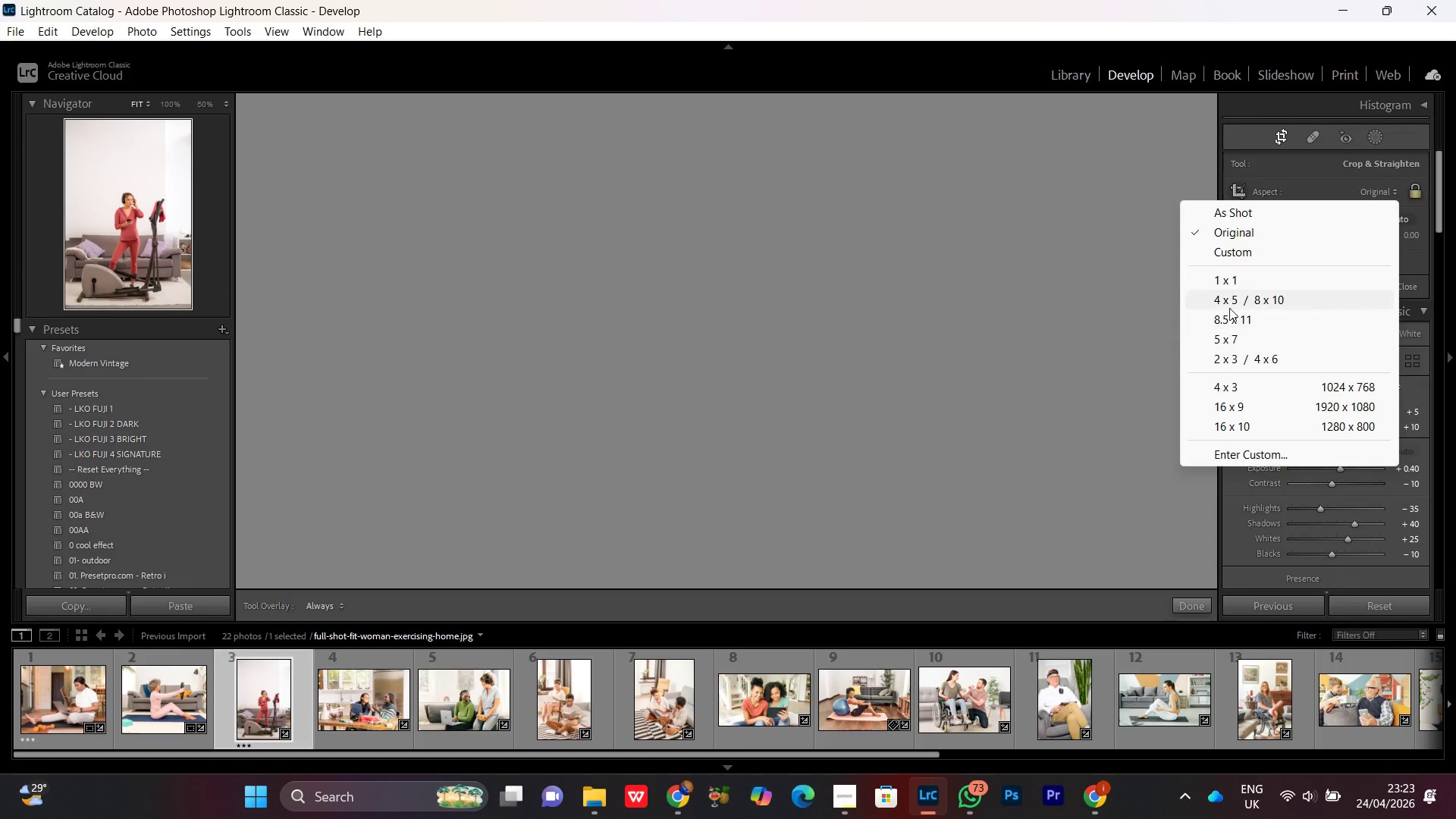 
left_click([1232, 303])
 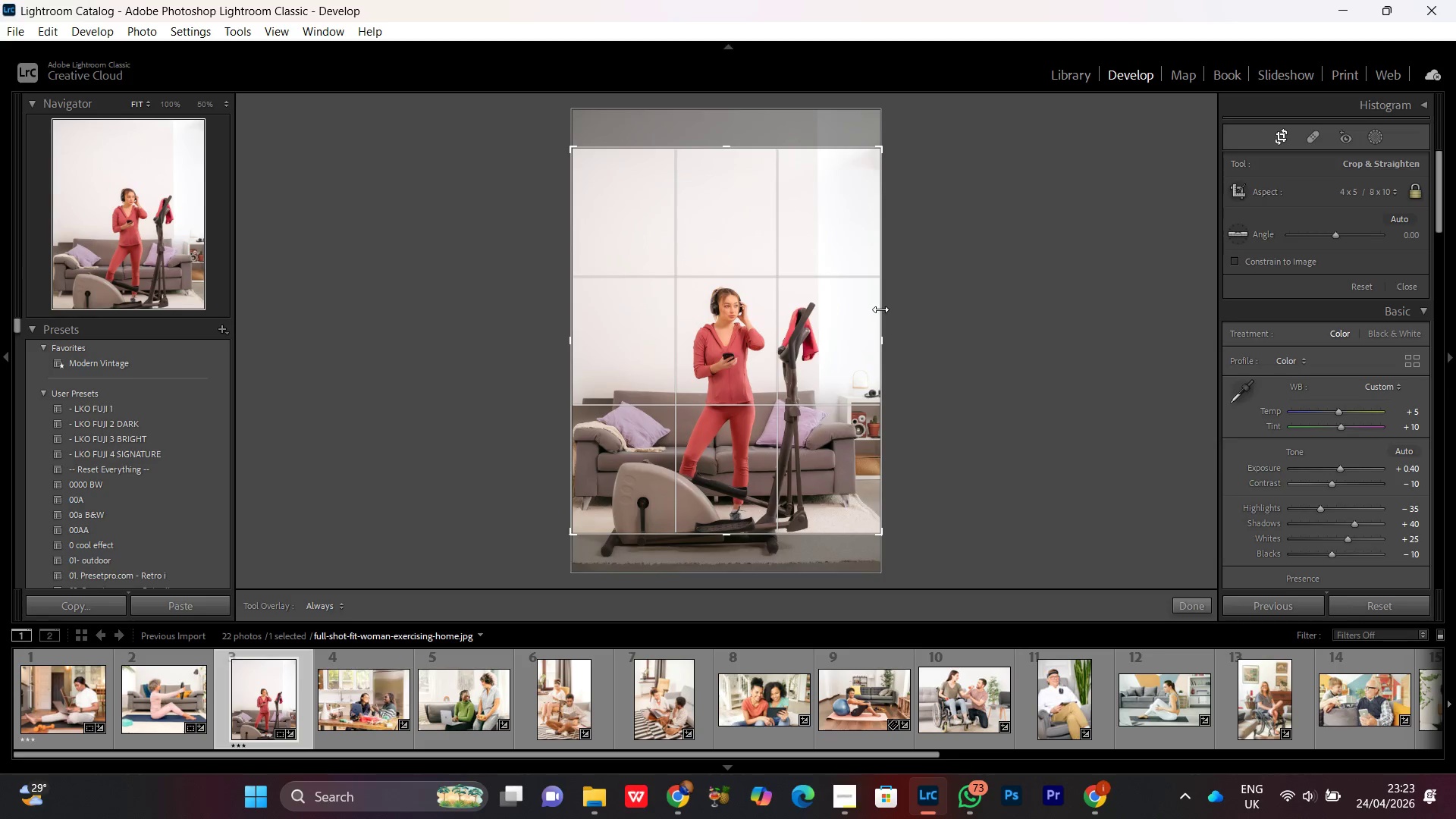 
left_click_drag(start_coordinate=[772, 431], to_coordinate=[774, 397])
 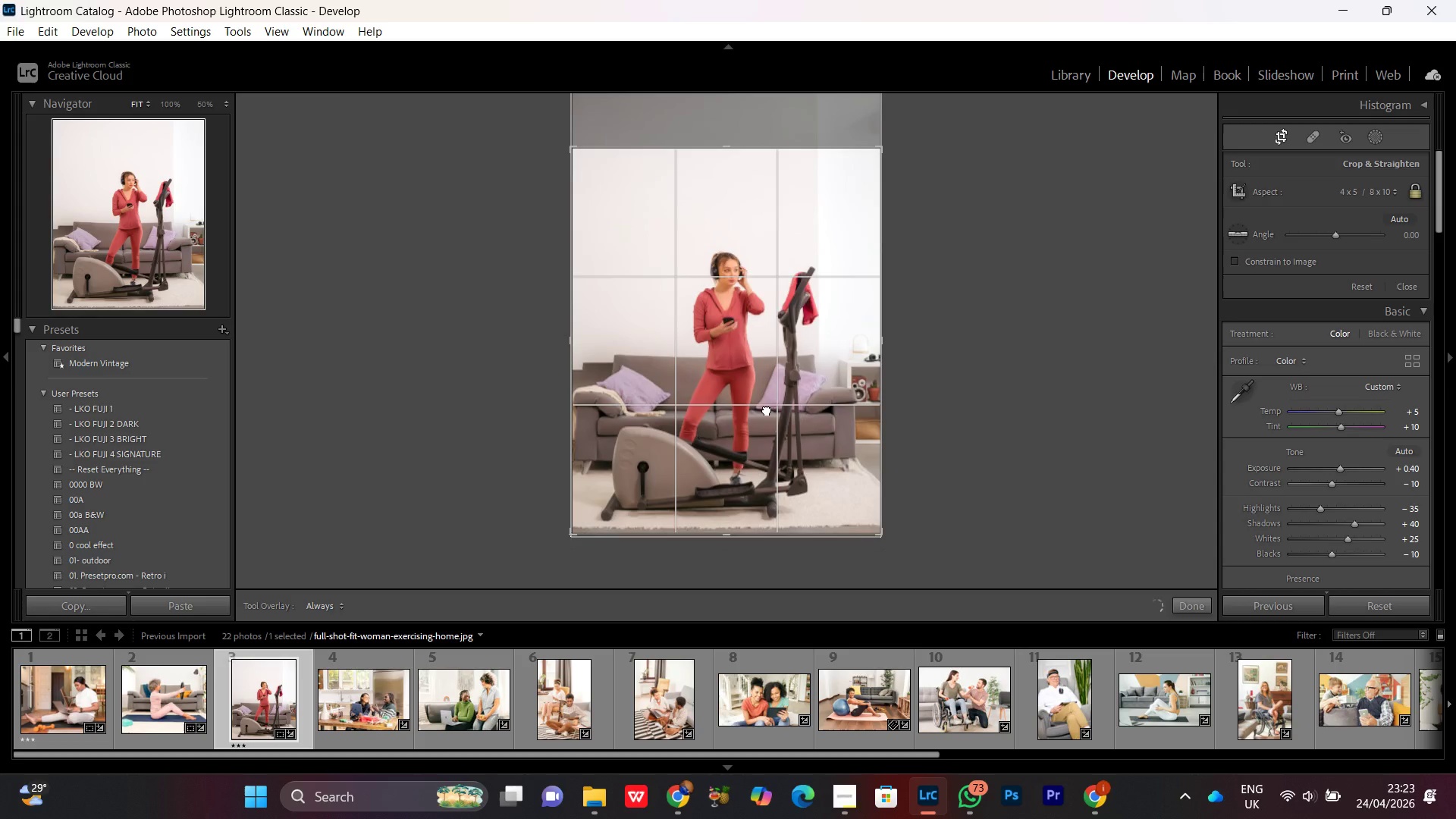 
double_click([758, 392])
 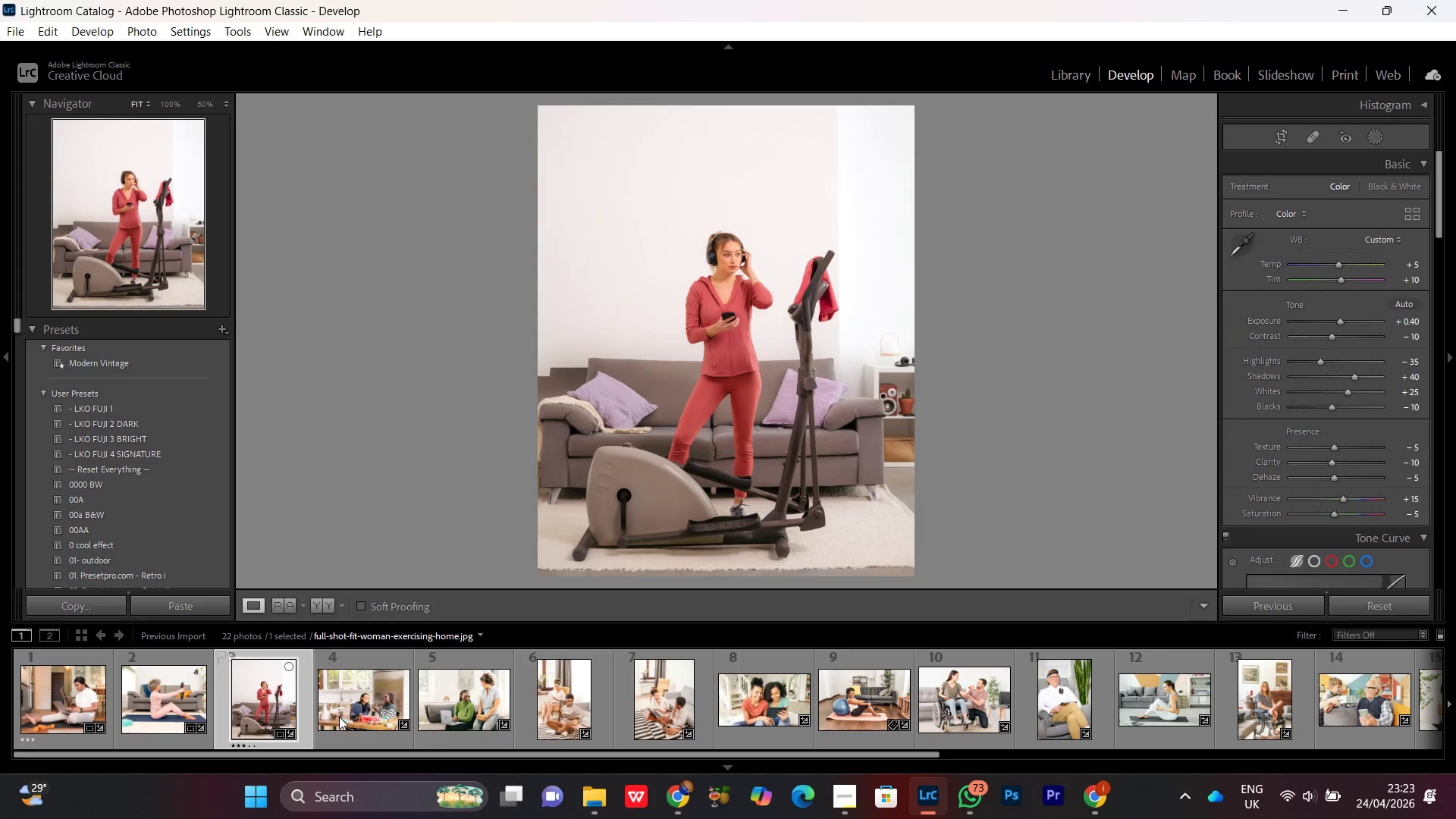 
left_click([348, 713])
 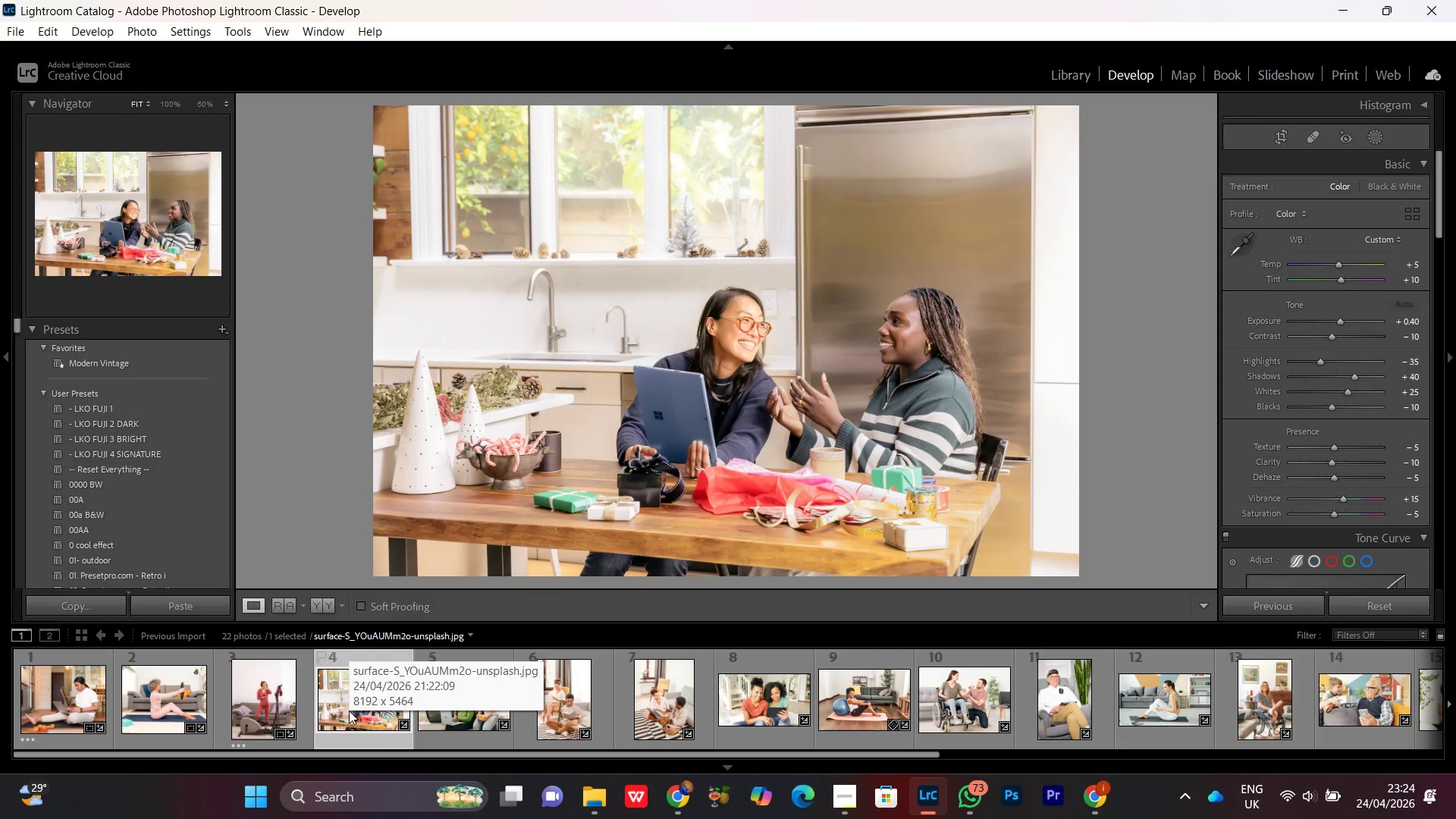 
wait(6.67)
 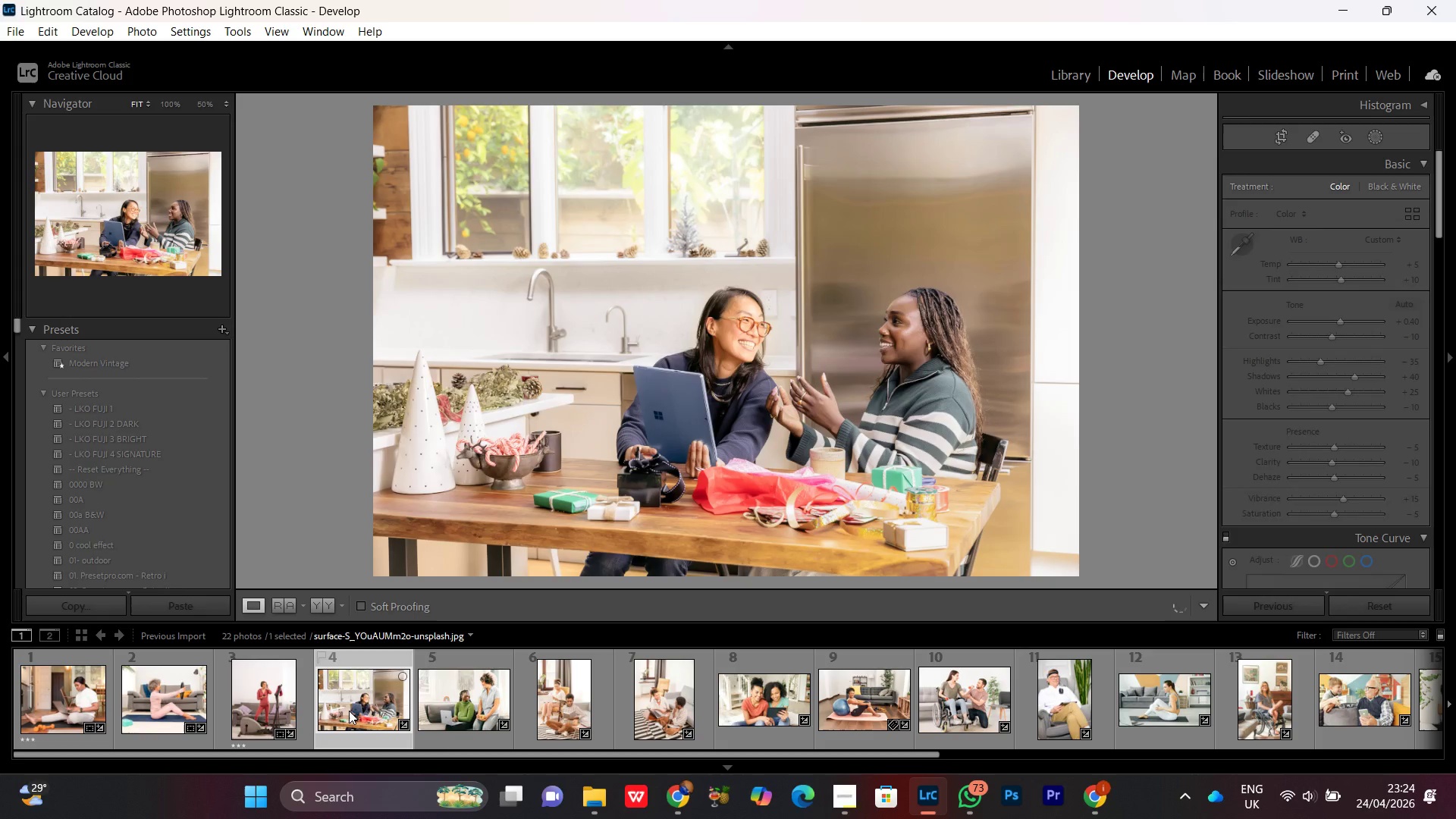 
left_click([776, 388])
 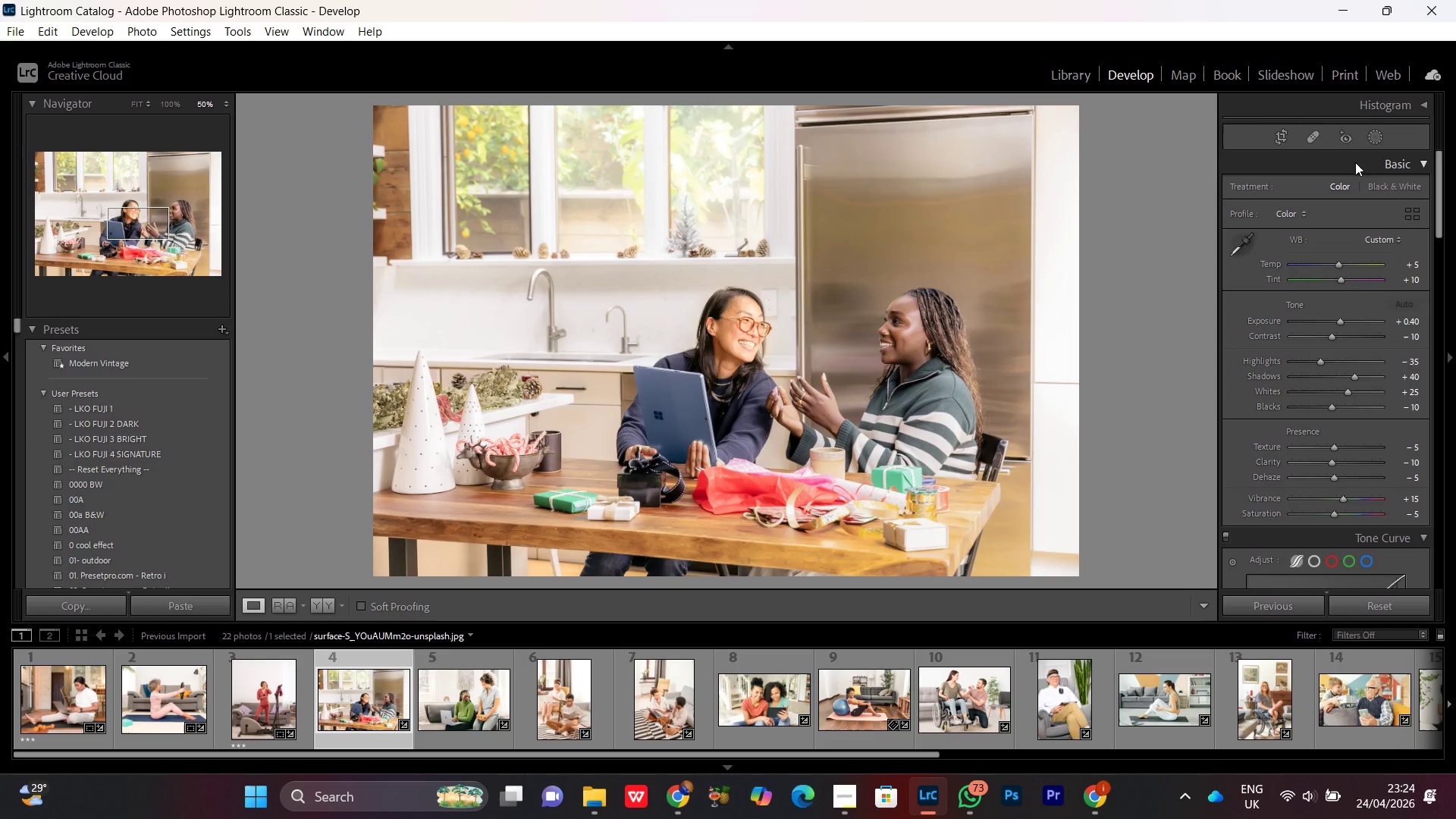 
left_click([1279, 135])
 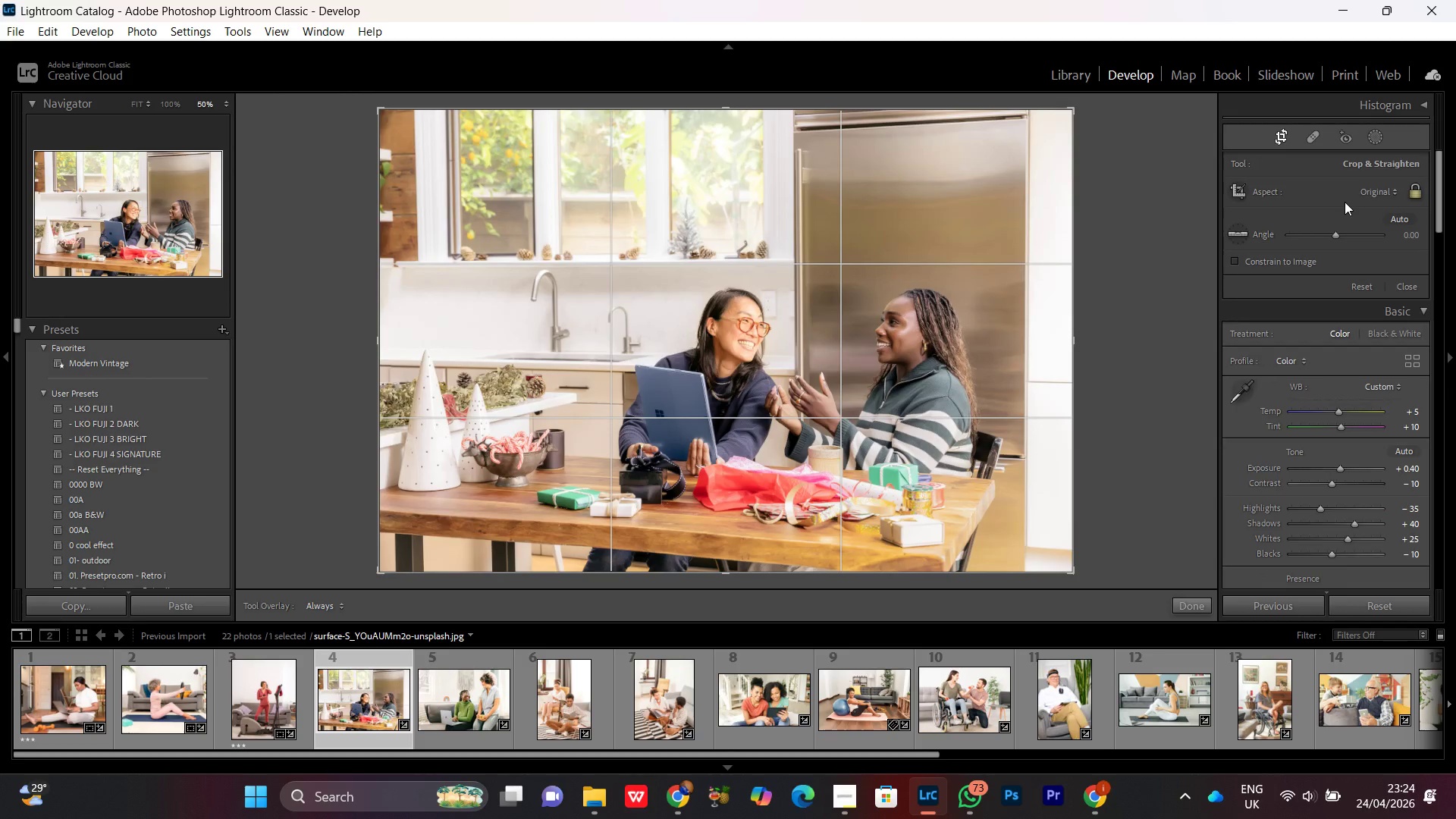 
left_click([1370, 193])
 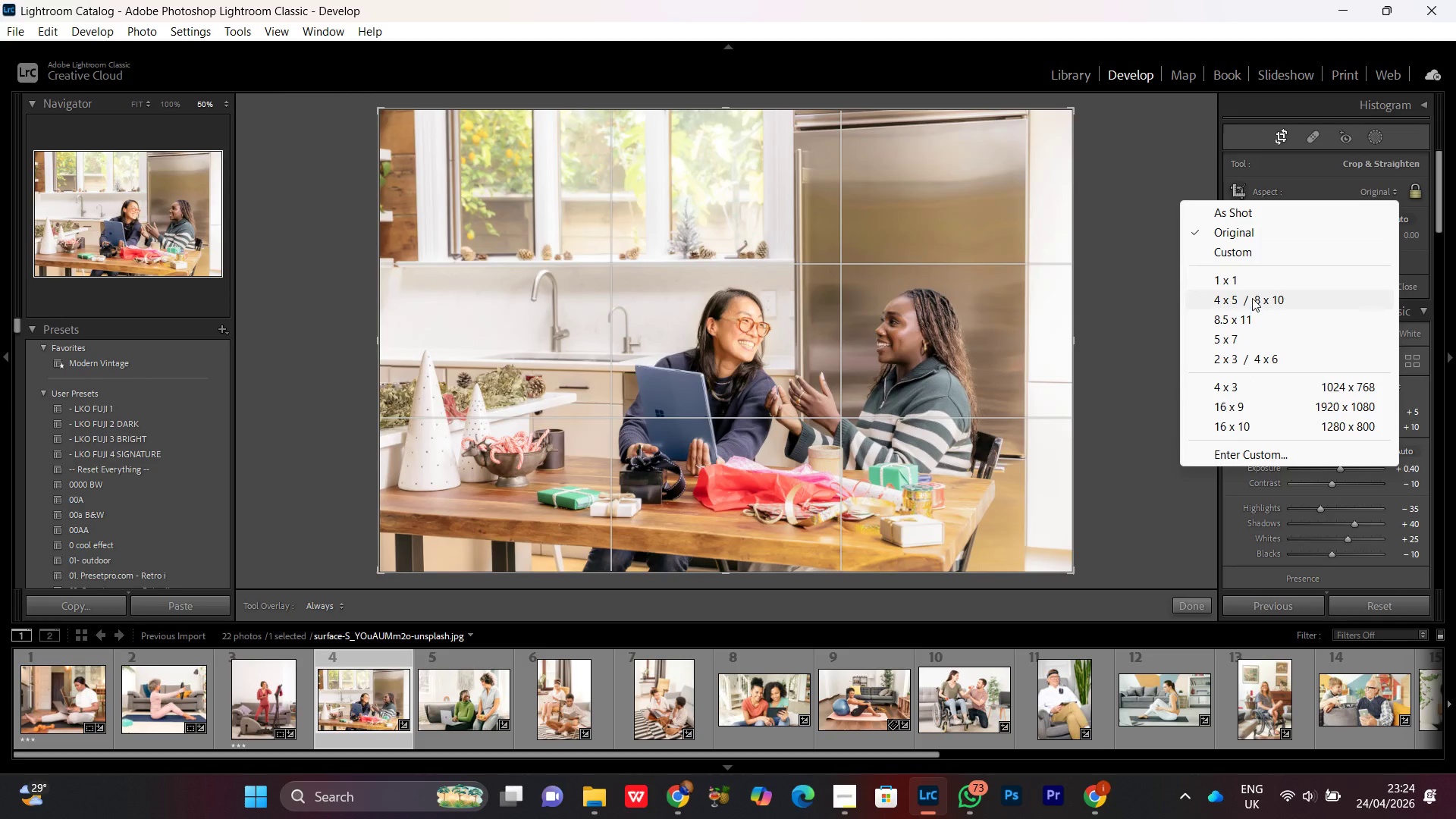 
left_click([1252, 298])
 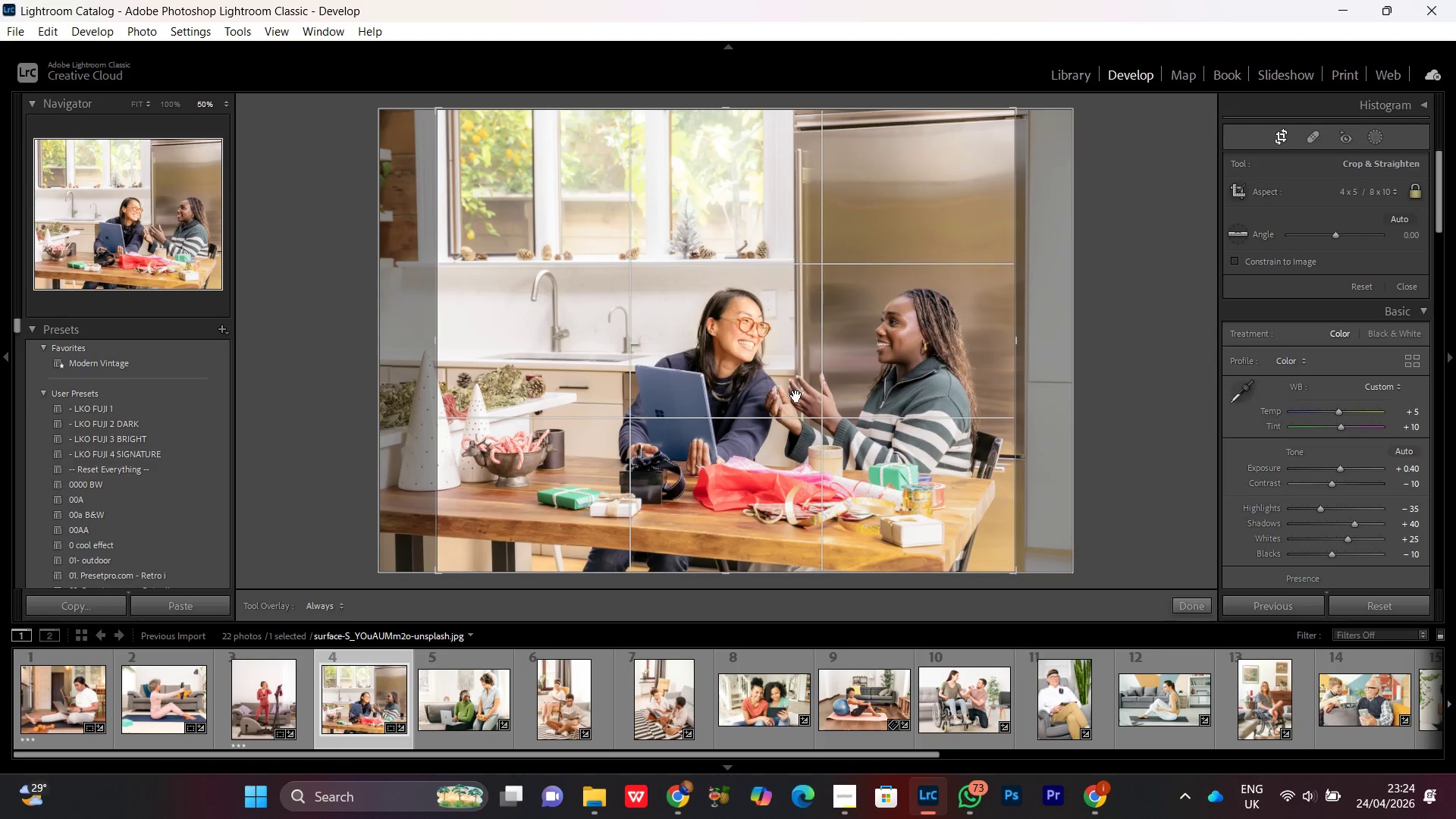 
left_click_drag(start_coordinate=[792, 390], to_coordinate=[803, 390])
 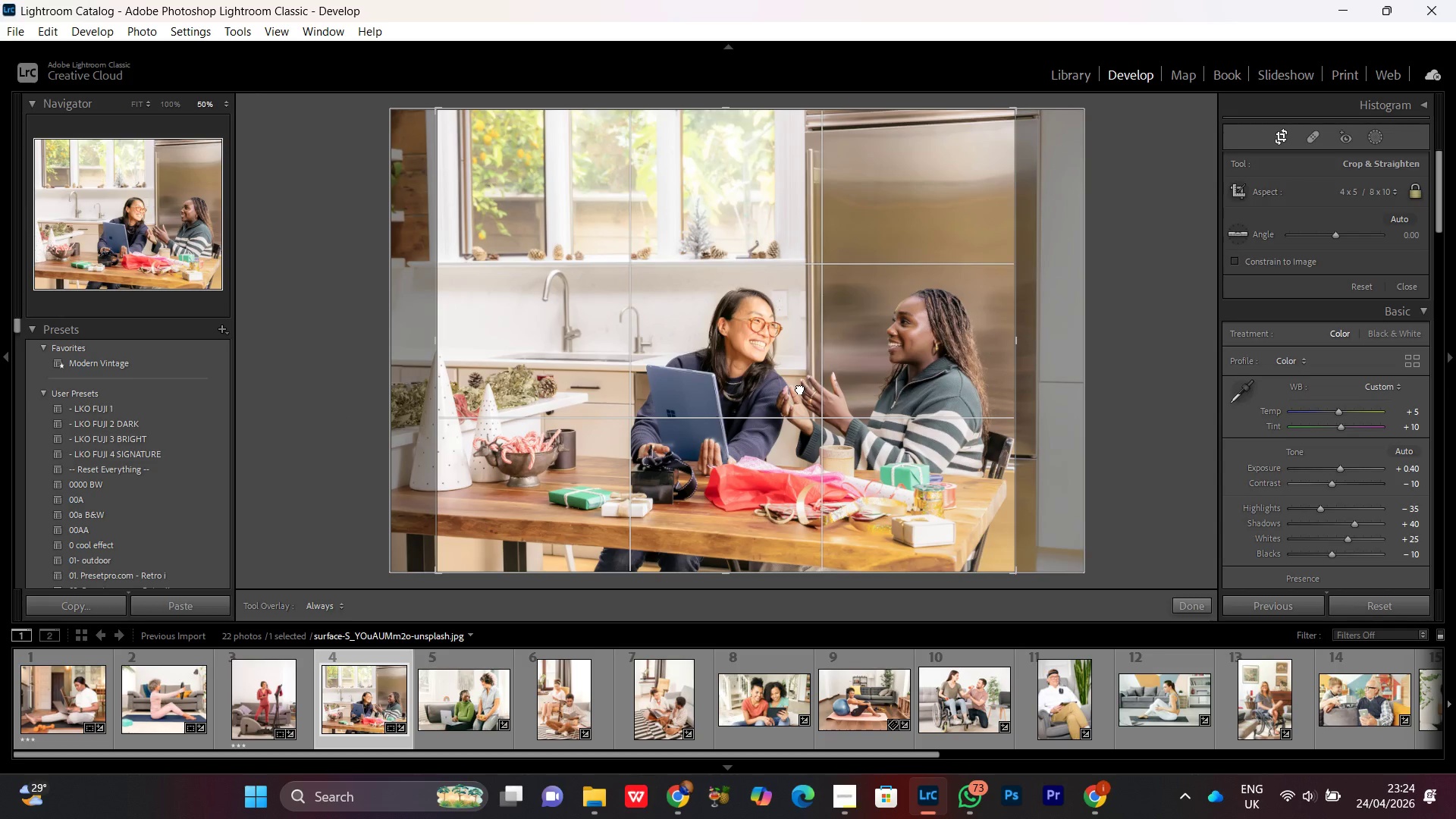 
double_click([799, 388])
 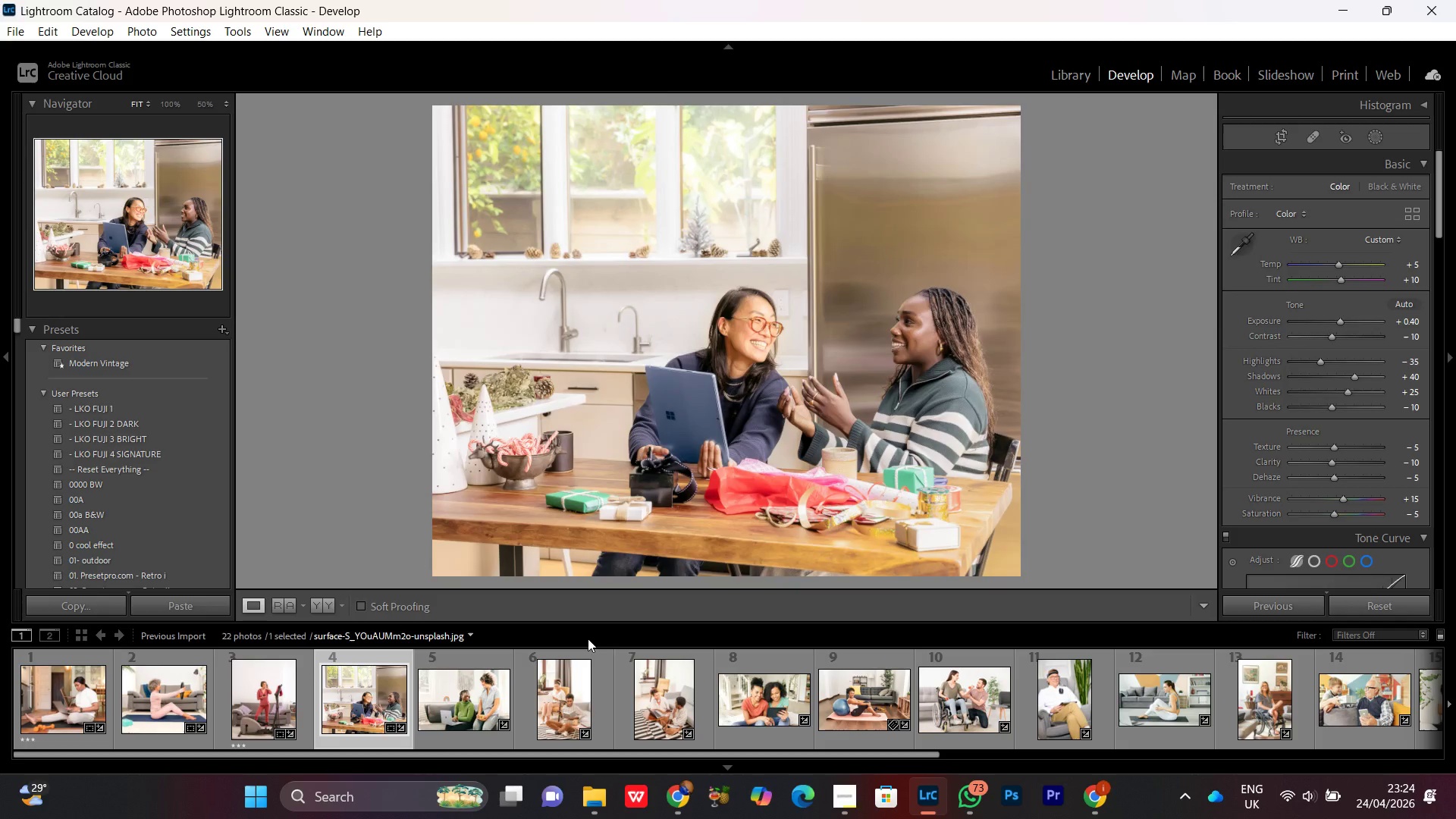 
double_click([454, 706])
 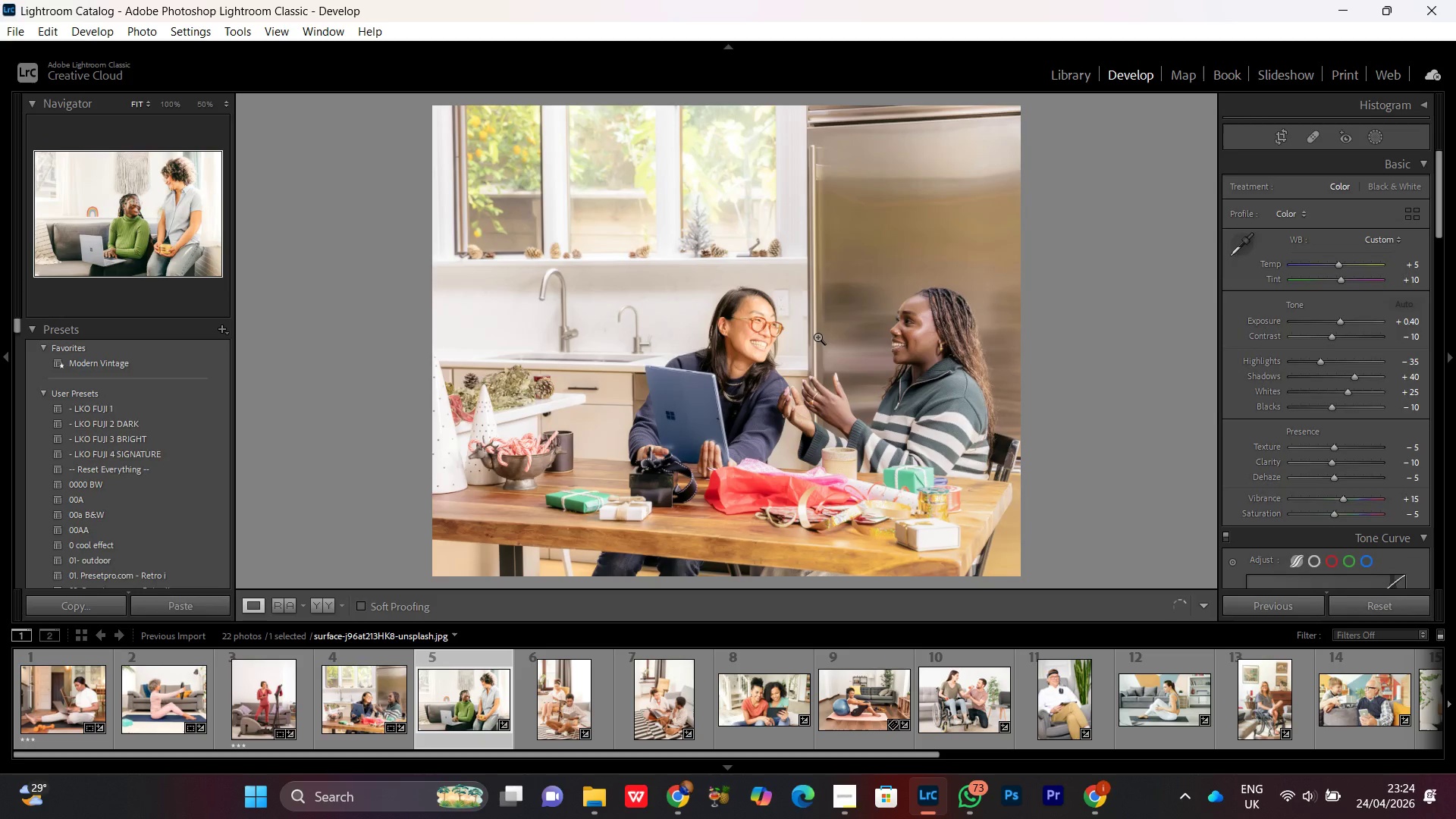 
left_click([817, 337])
 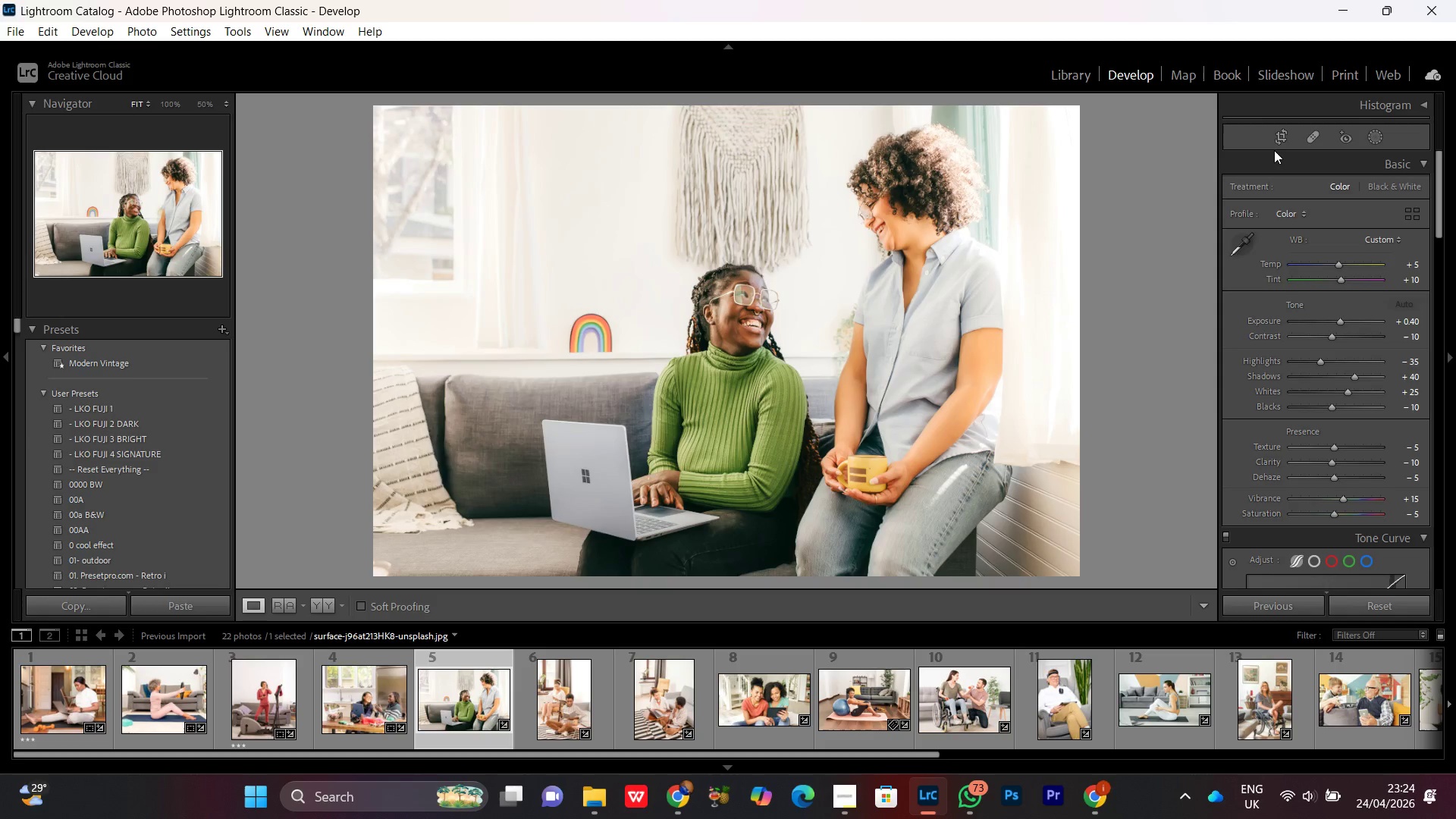 
wait(11.45)
 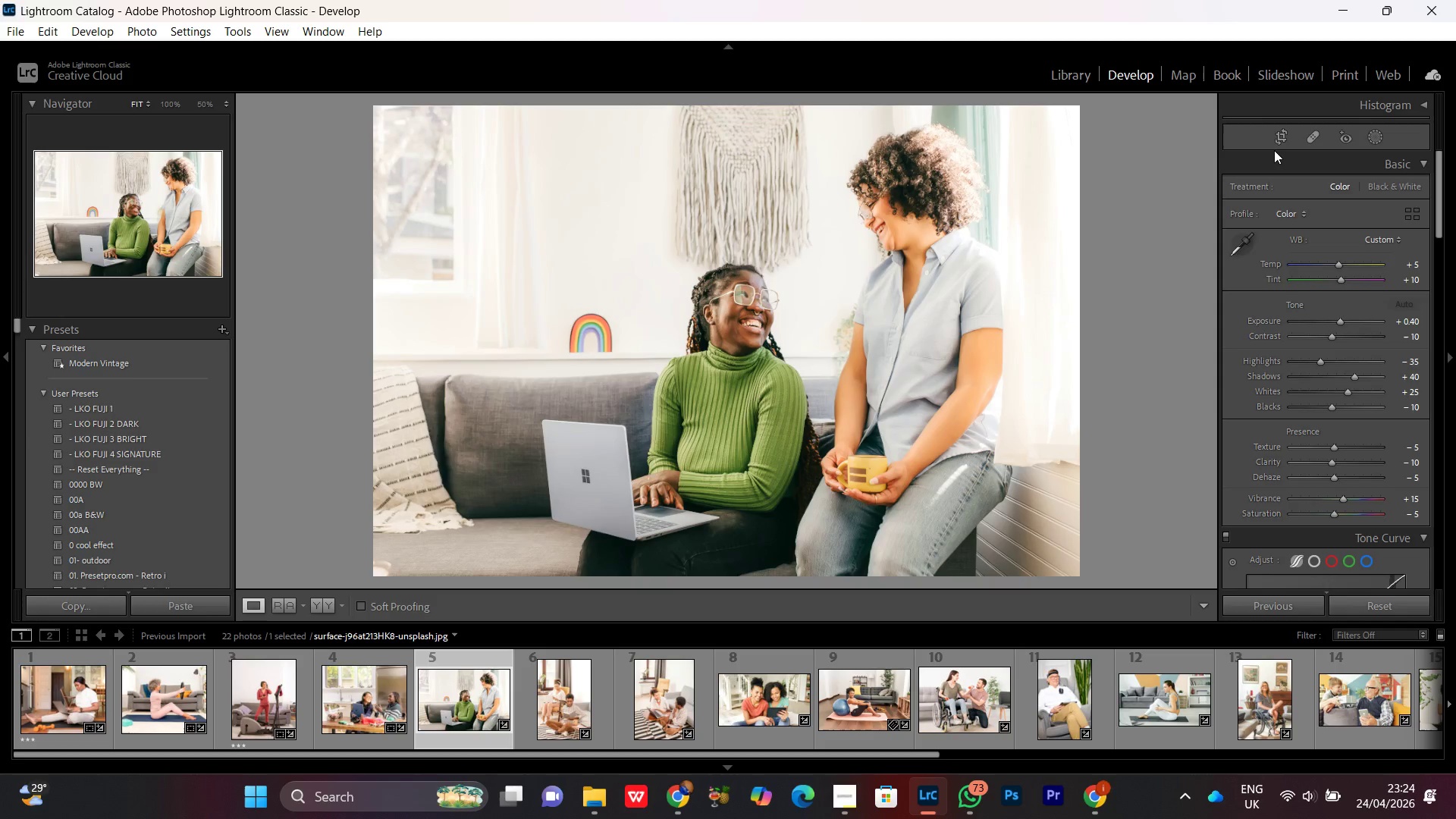 
left_click([1280, 140])
 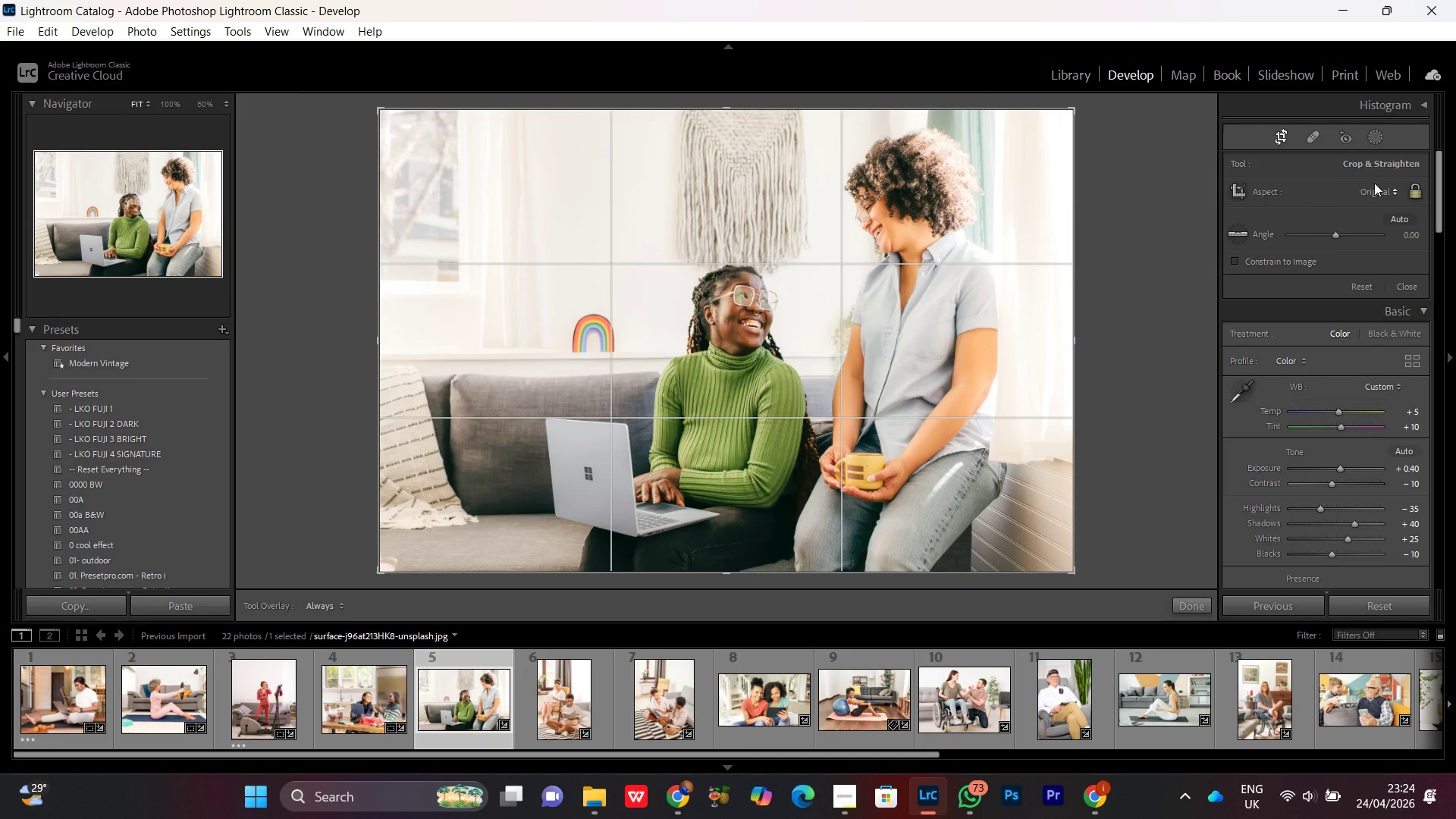 
left_click([1379, 189])
 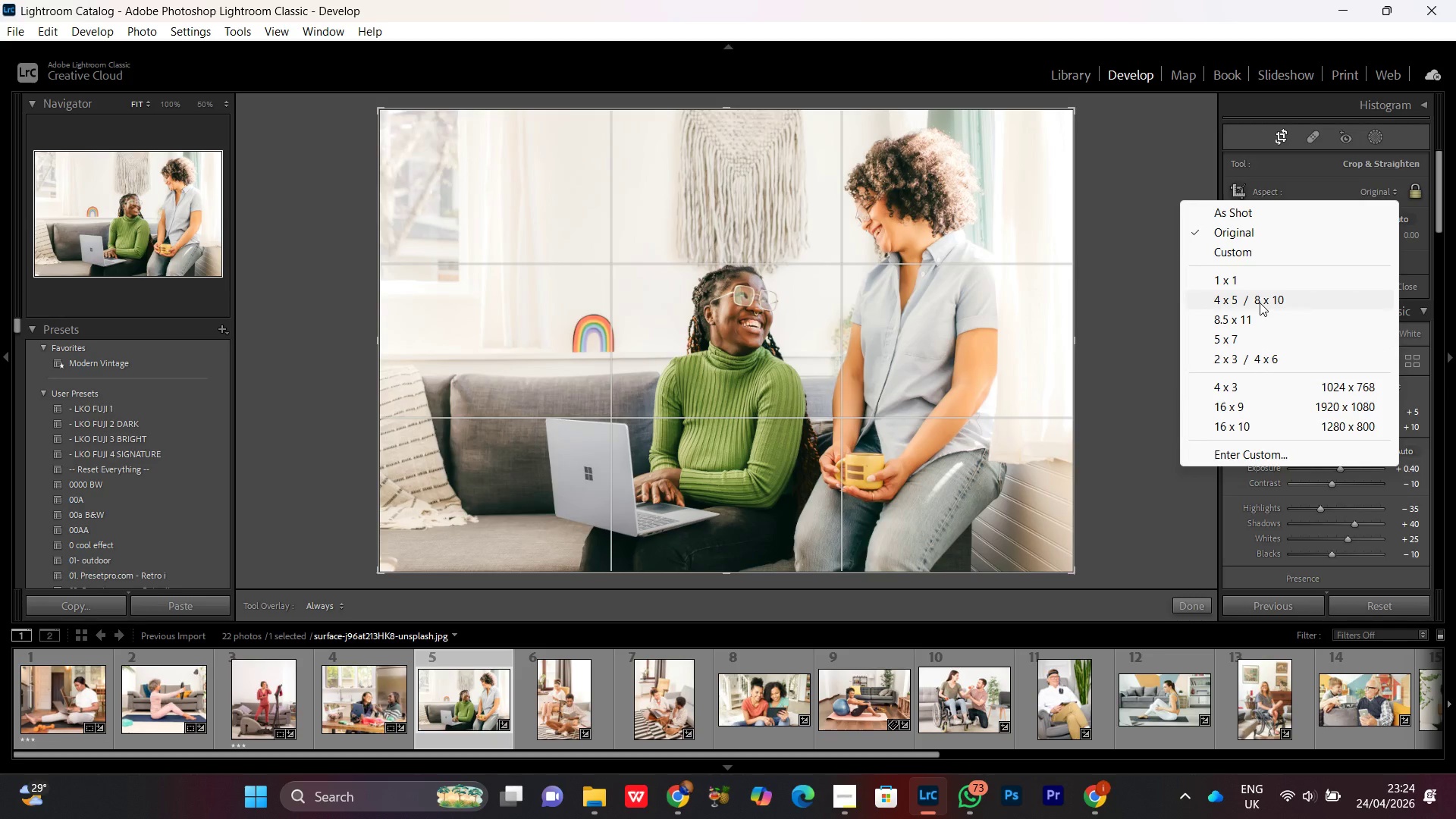 
left_click([1260, 302])
 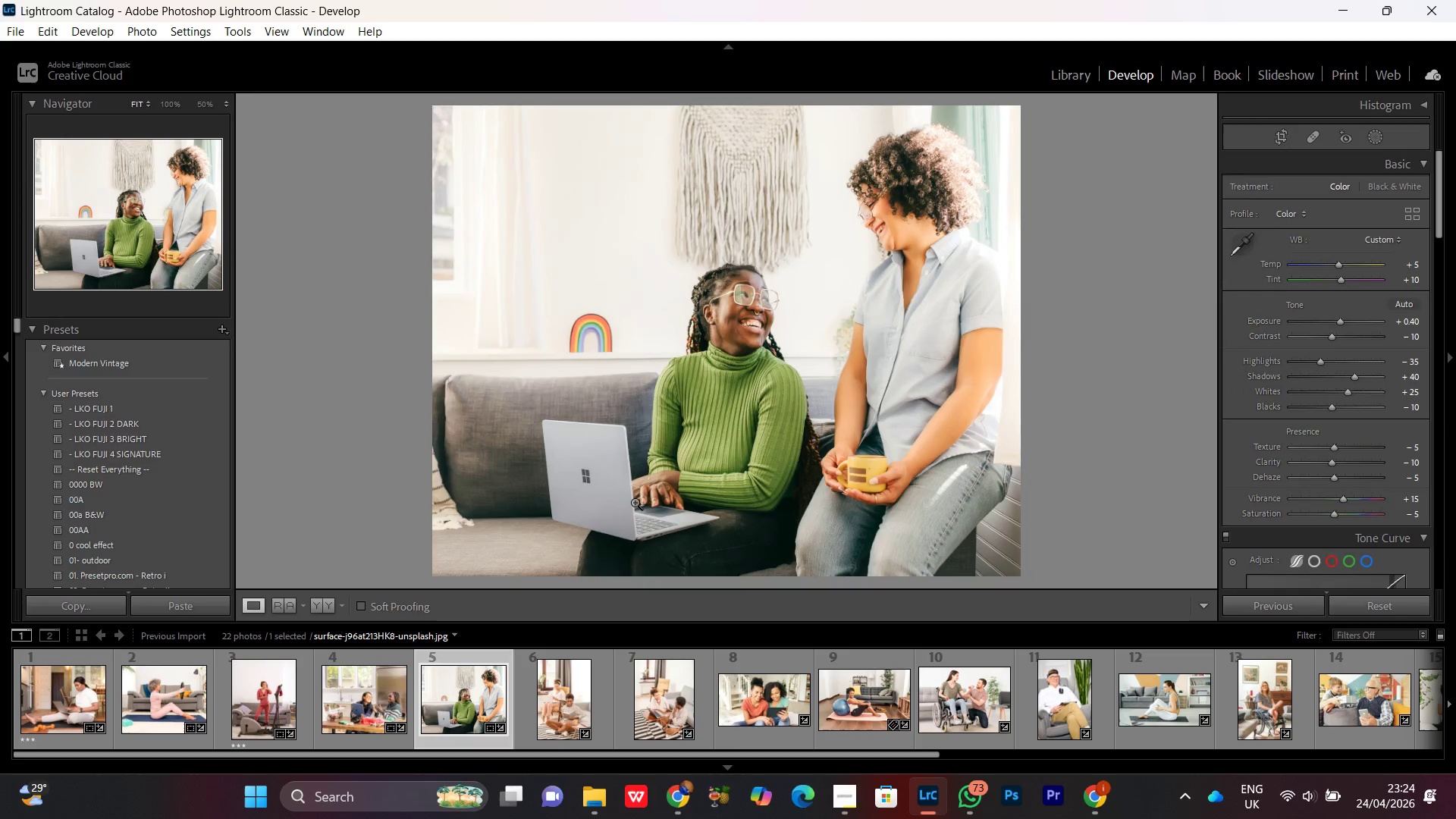 
left_click([838, 792])